 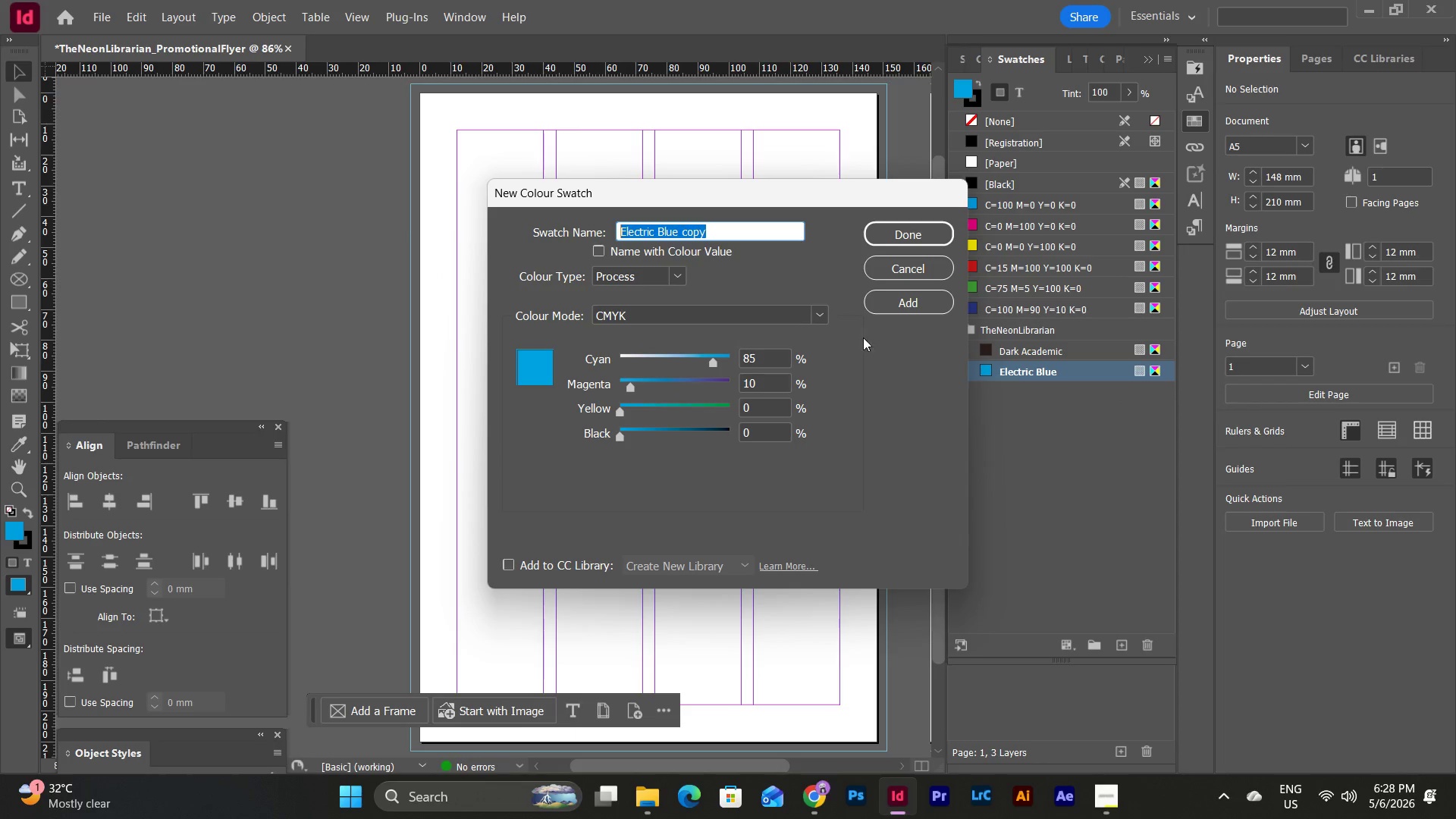 
type(Hot Pink)
key(Tab)
key(Tab)
key(Tab)
key(Tab)
type(0)
key(Tab)
type(90)
key(Tab)
type(20)
key(Tab)
type(0)
key(Tab)
 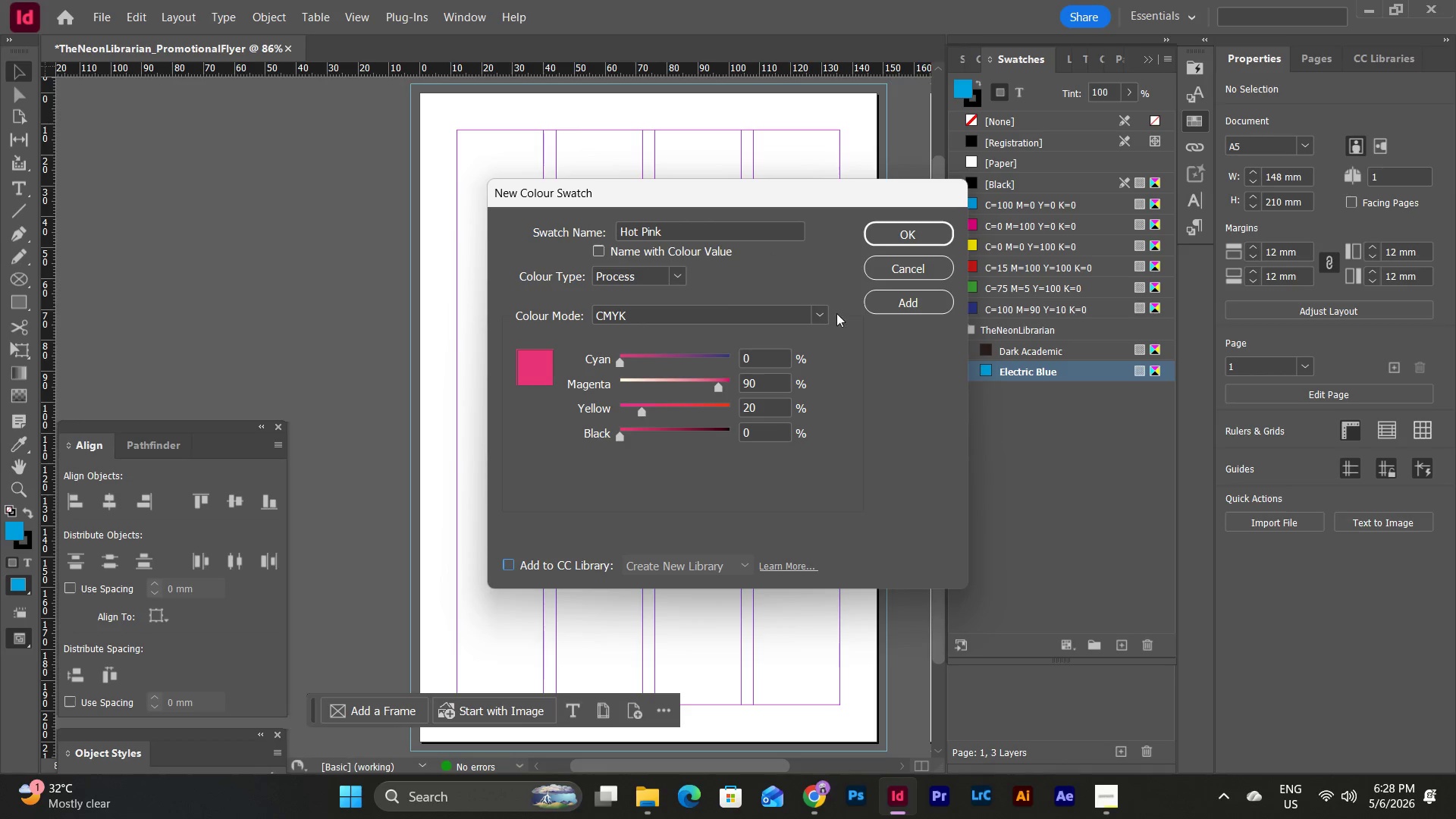 
left_click([907, 298])
 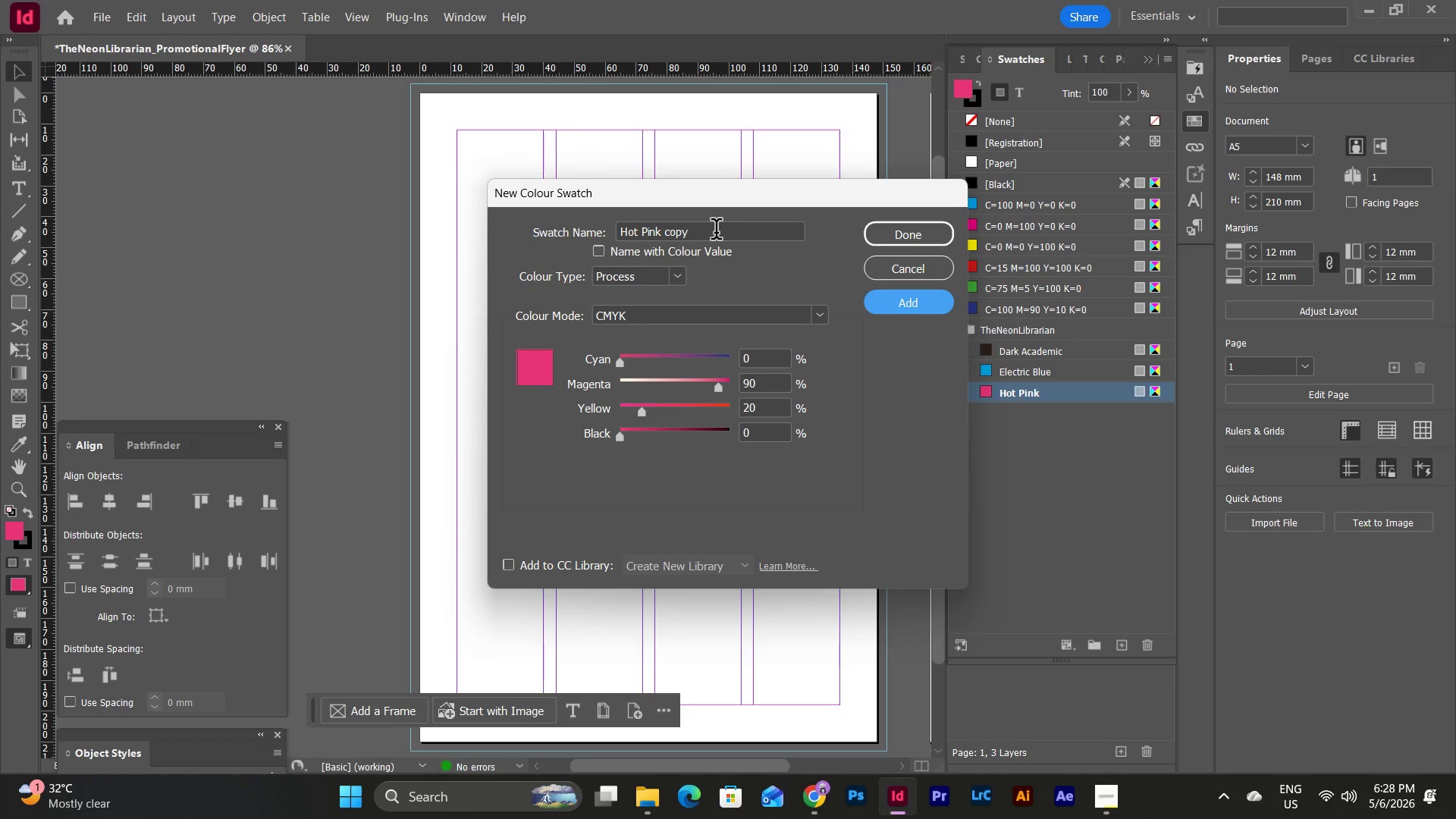 
left_click_drag(start_coordinate=[715, 234], to_coordinate=[557, 235])
 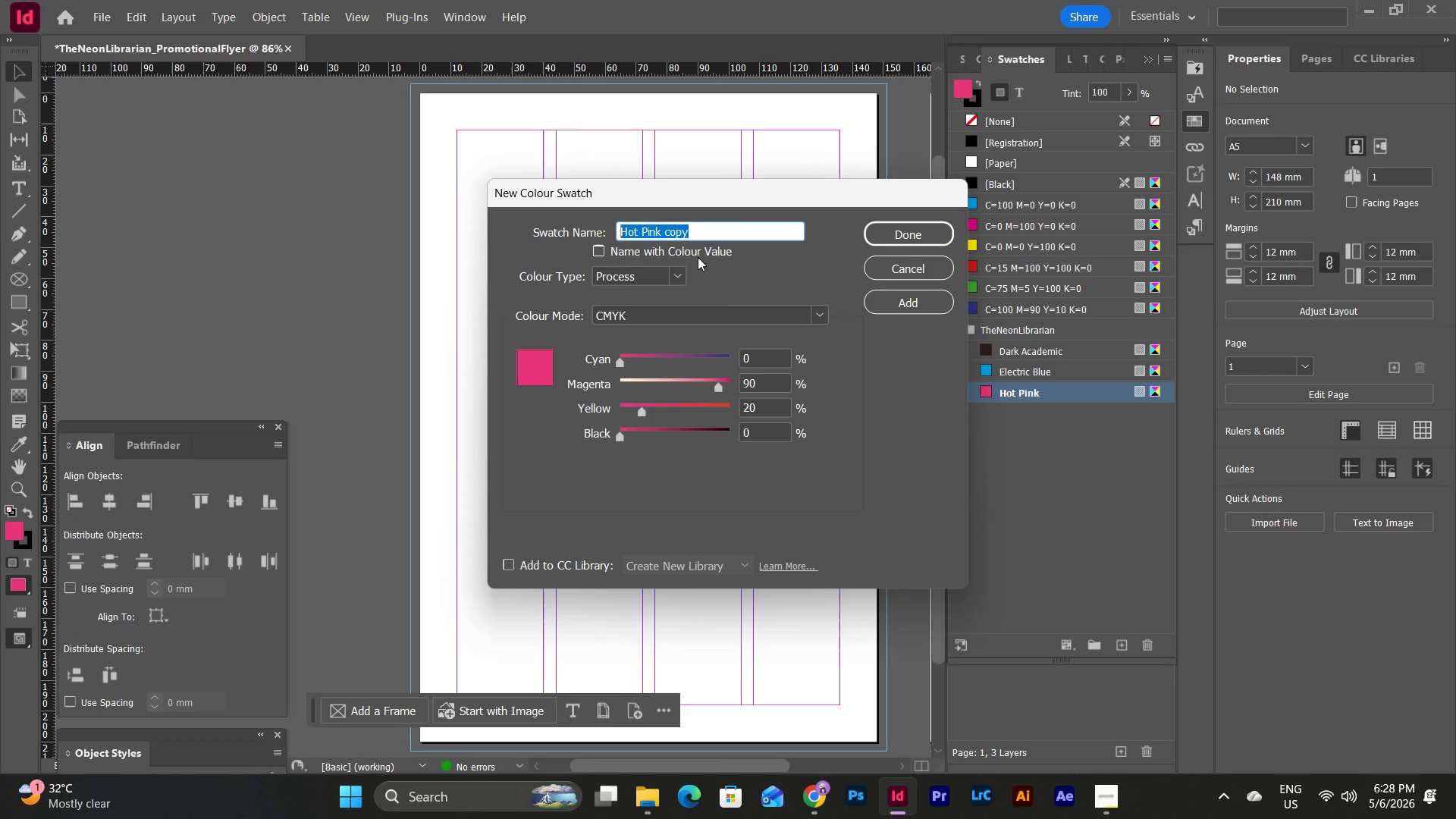 
type(Lime Green)
key(Tab)
key(Tab)
key(Tab)
key(Tab)
type(40)
key(Tab)
type(0)
key(Tab)
type(90)
key(Tab)
type(0)
key(Tab)
 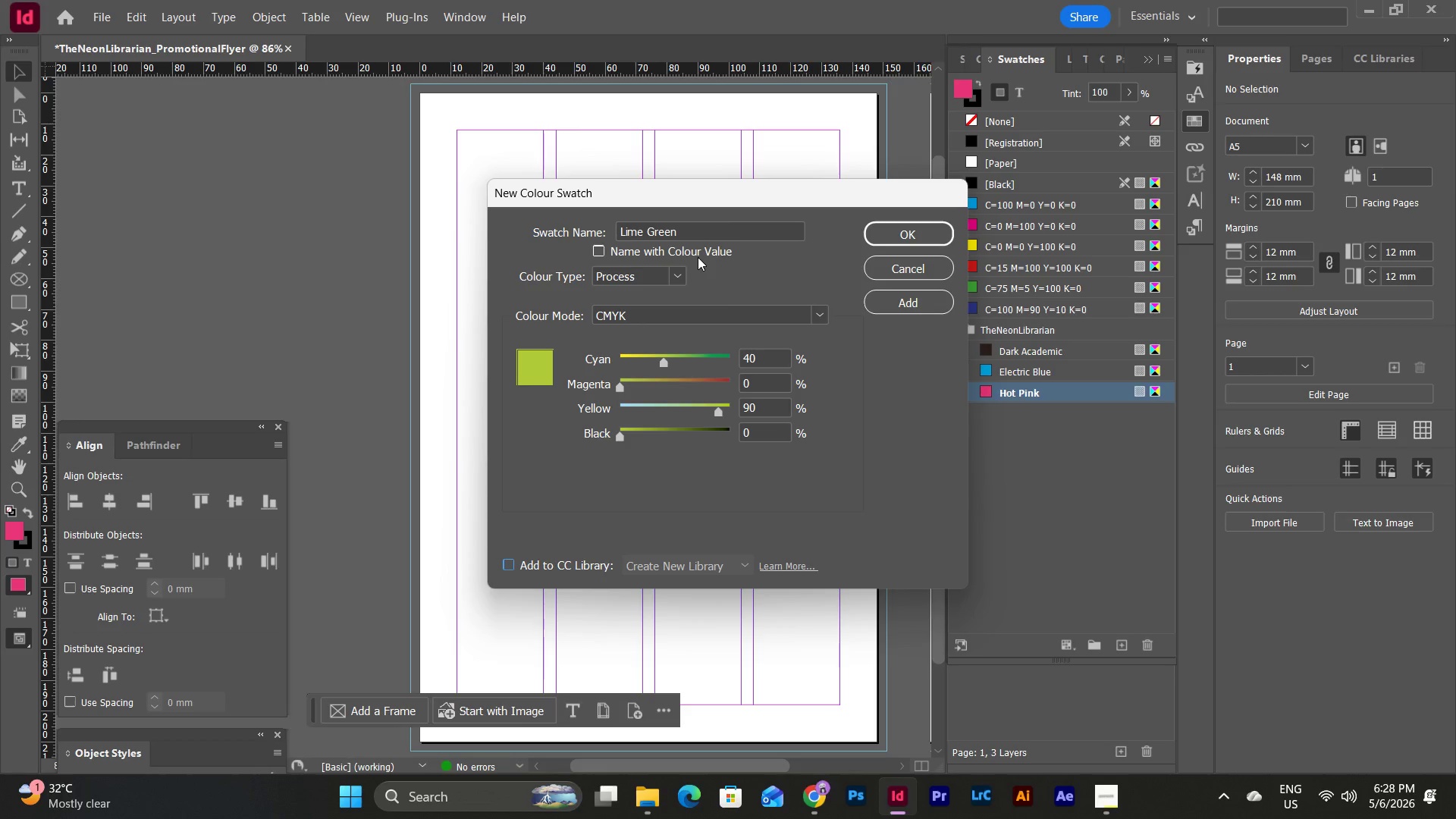 
left_click([909, 302])
 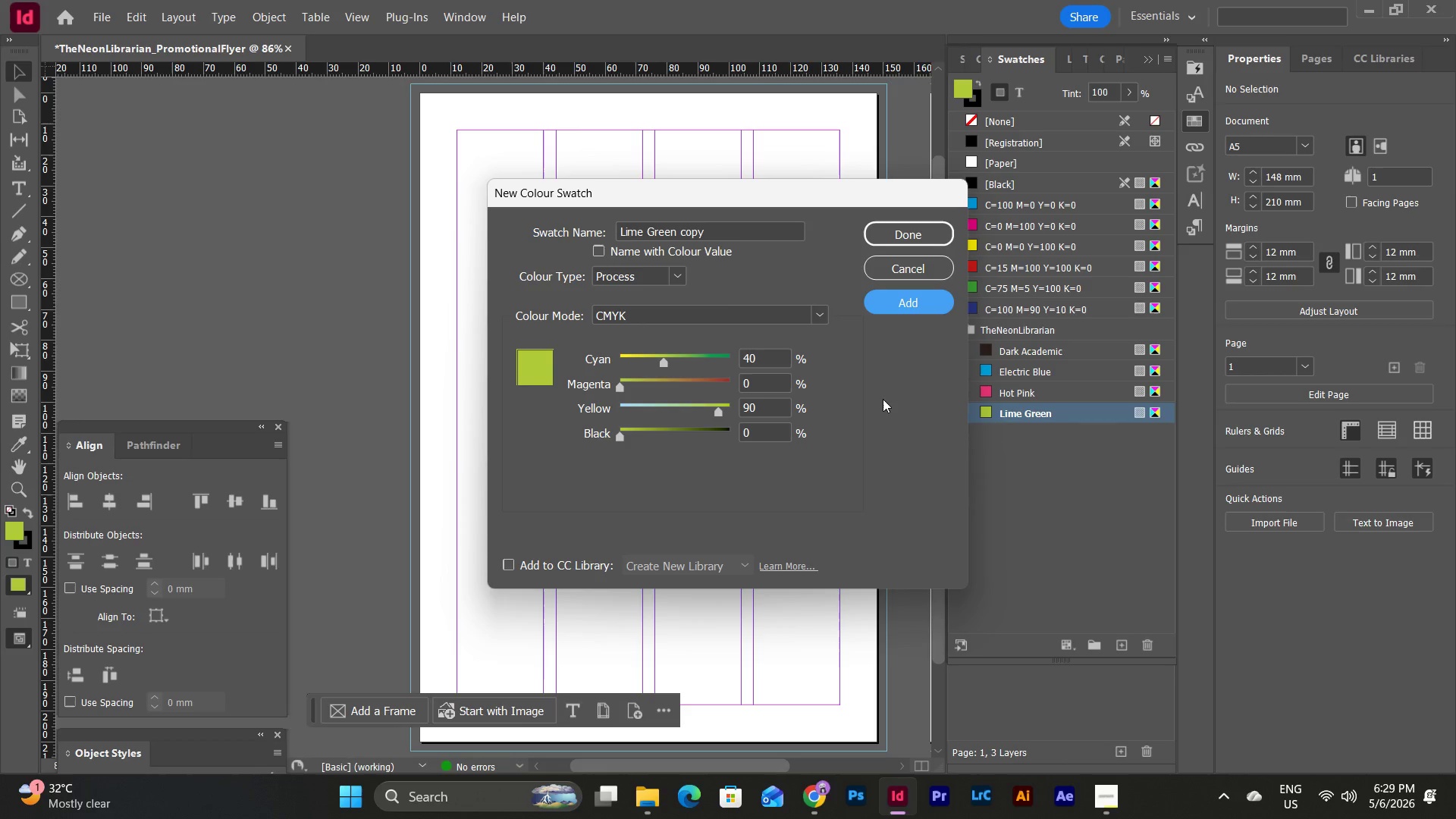 
wait(23.23)
 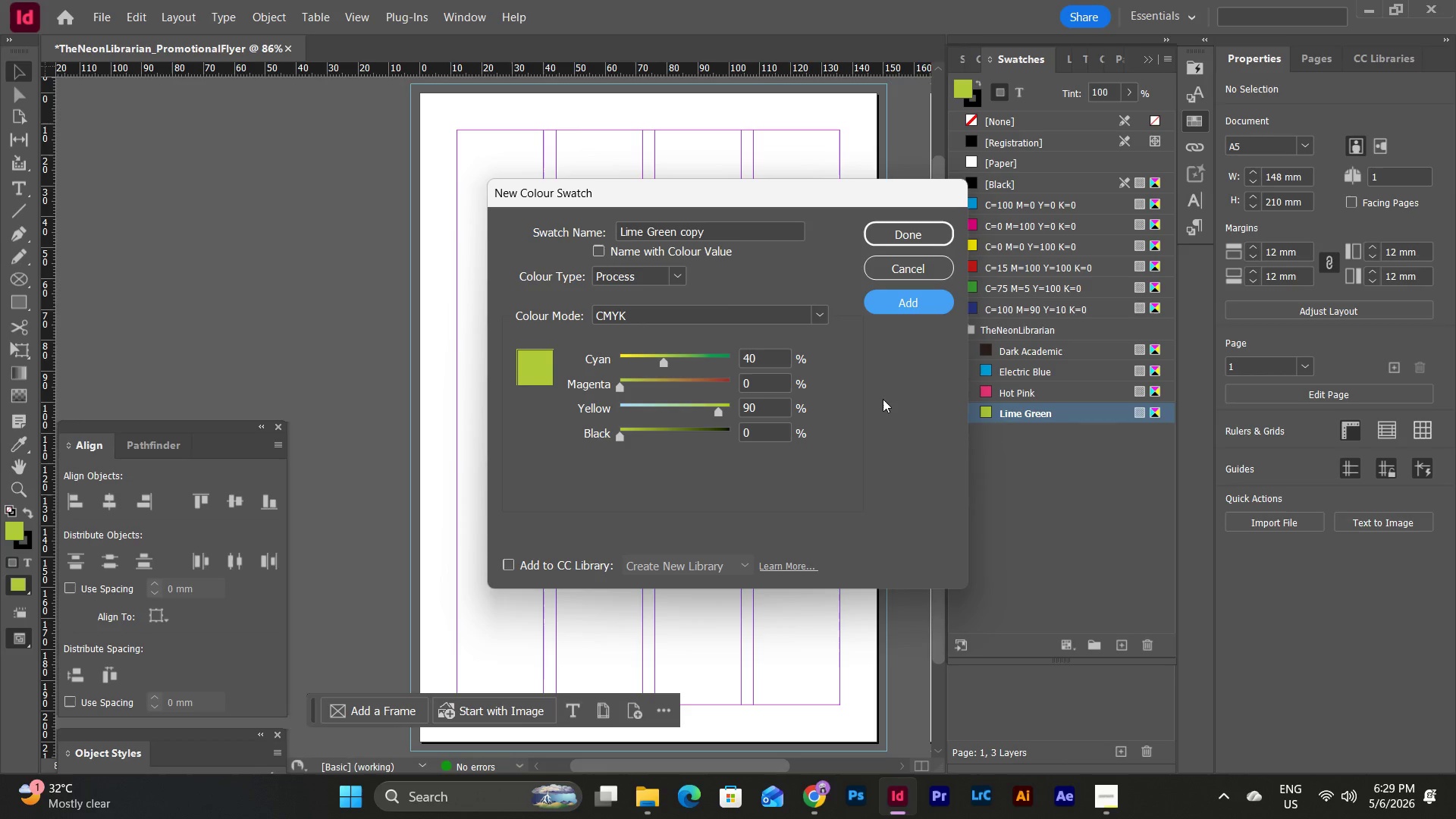 
left_click([904, 243])
 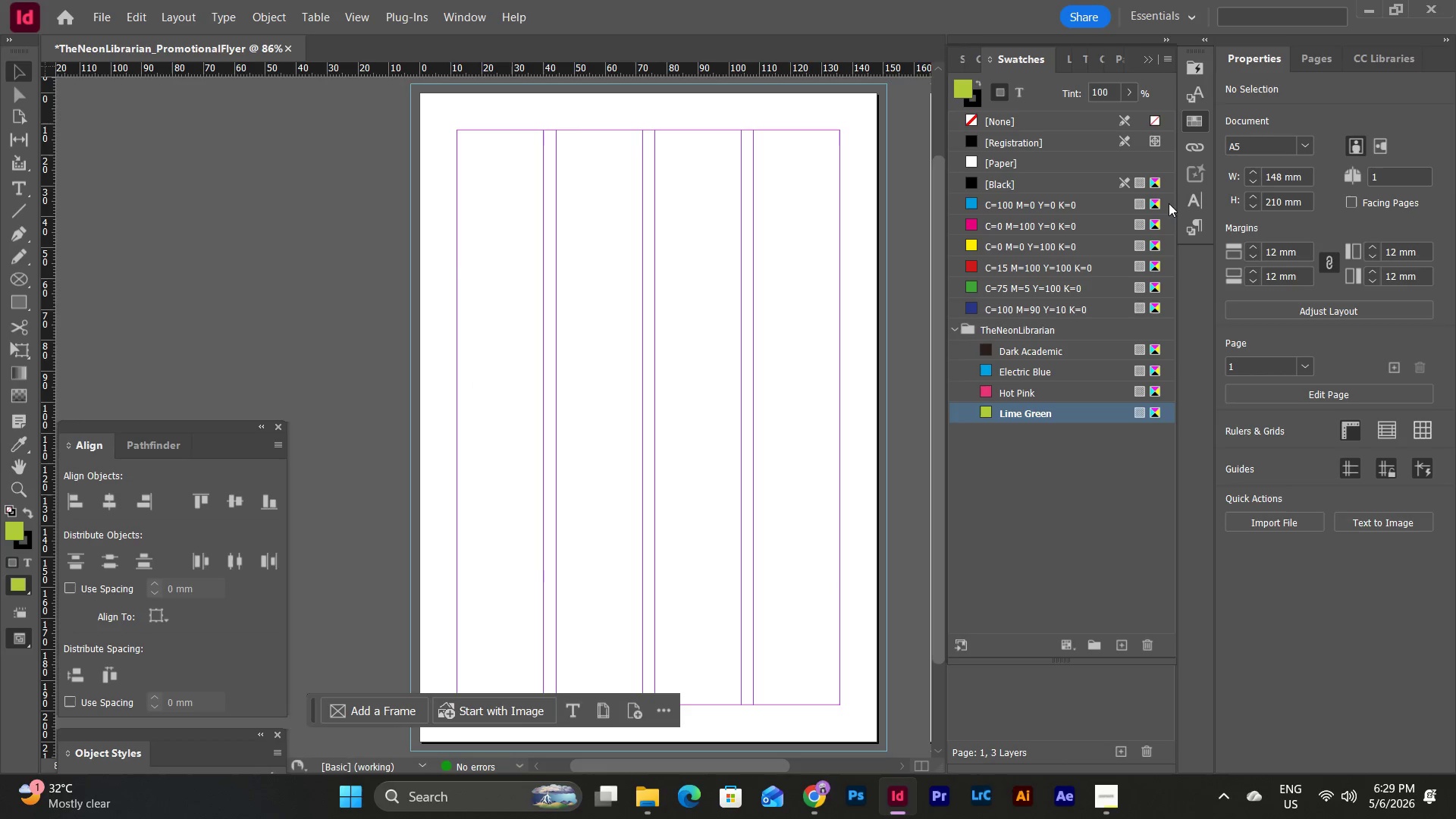 
left_click([1154, 58])
 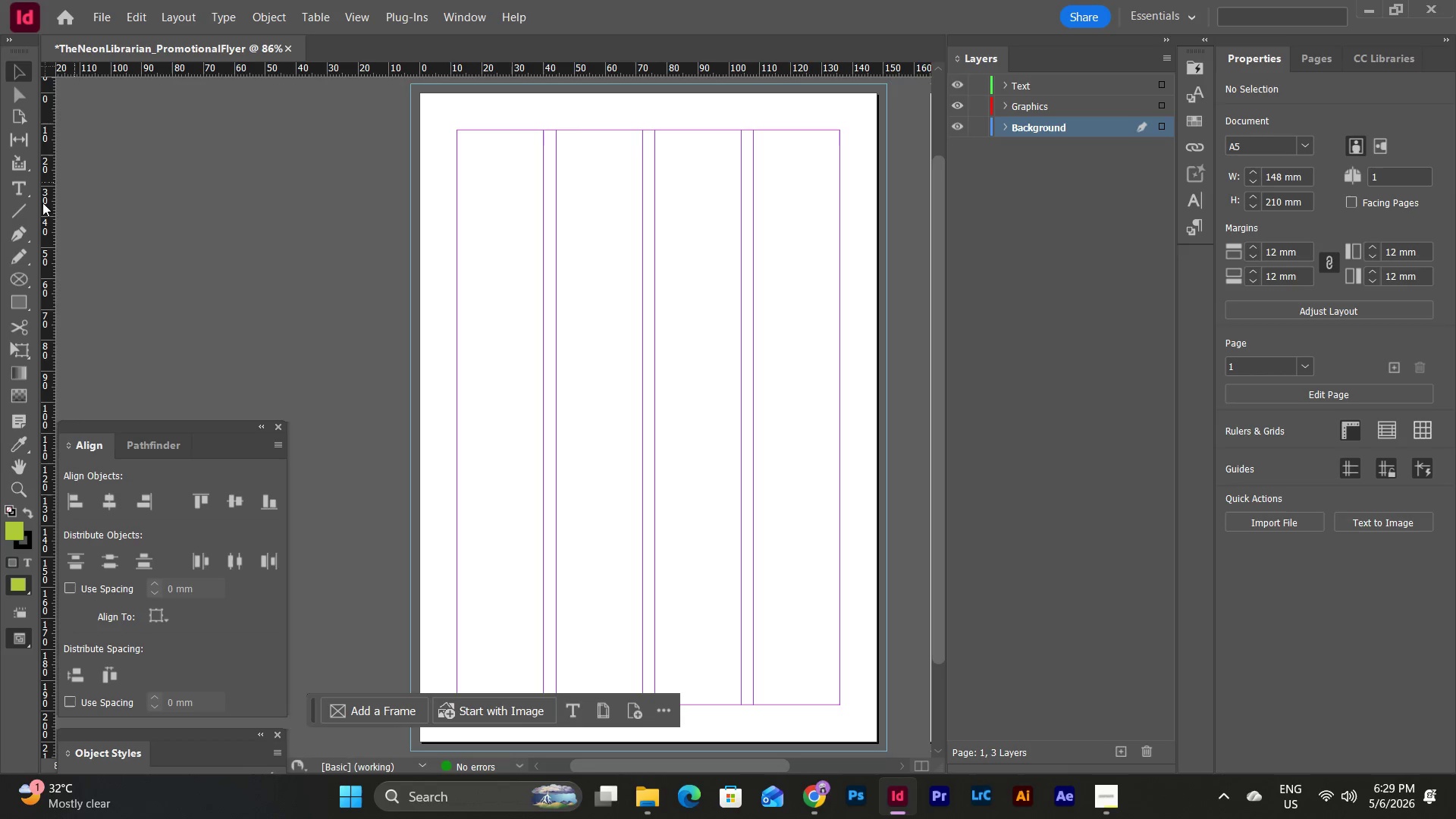 
left_click([16, 297])
 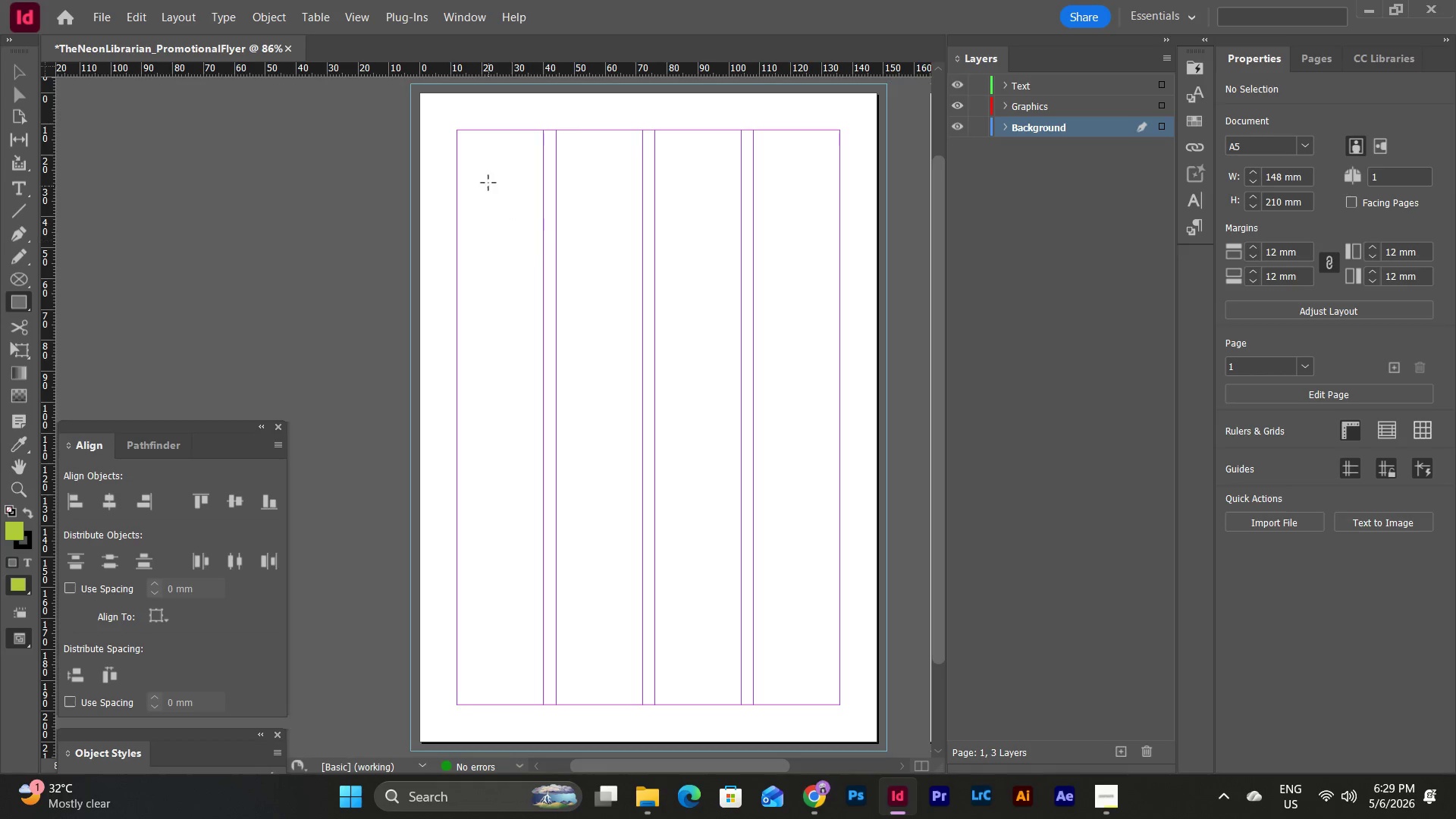 
left_click_drag(start_coordinate=[485, 173], to_coordinate=[782, 557])
 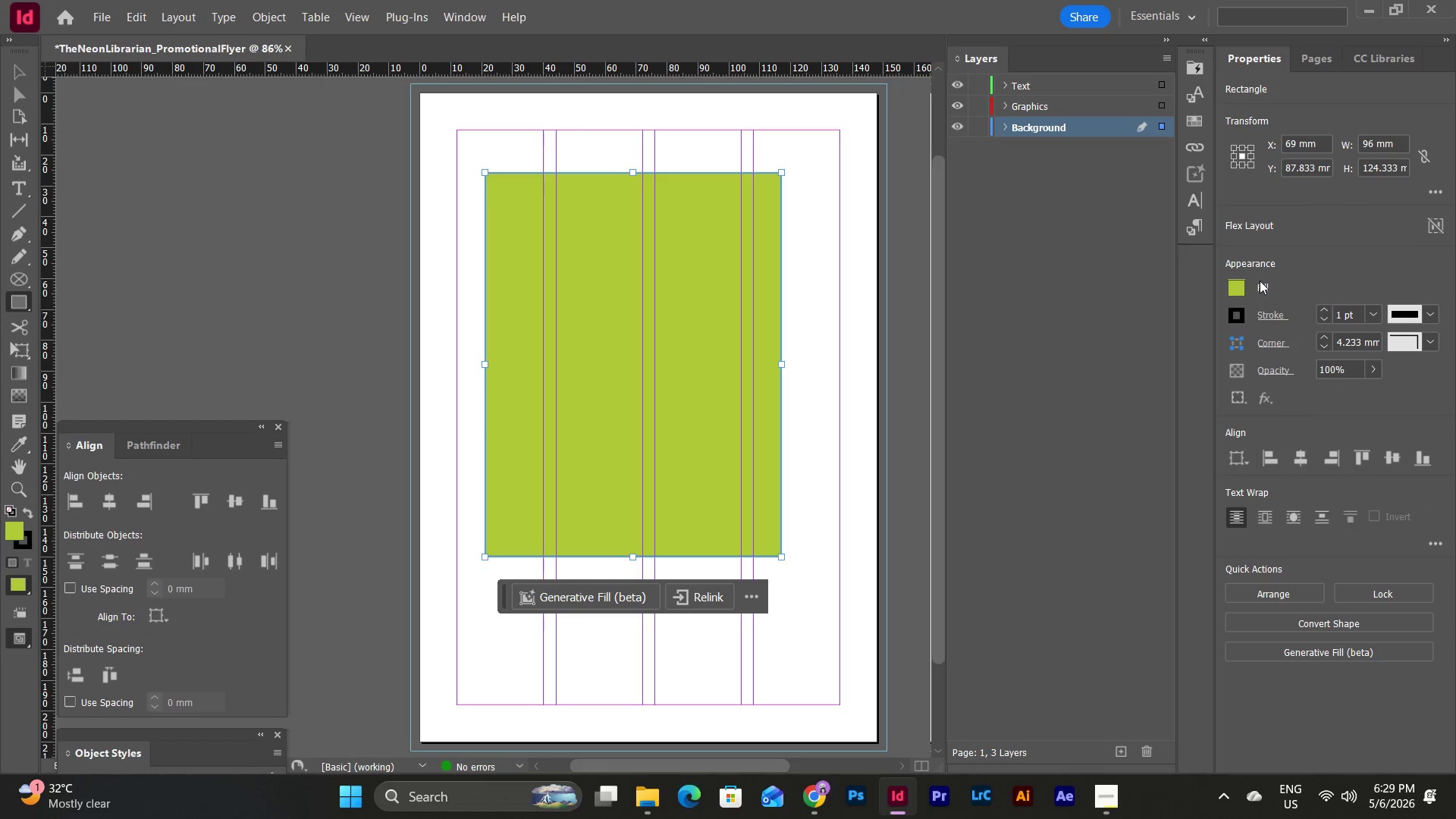 
left_click([1238, 291])
 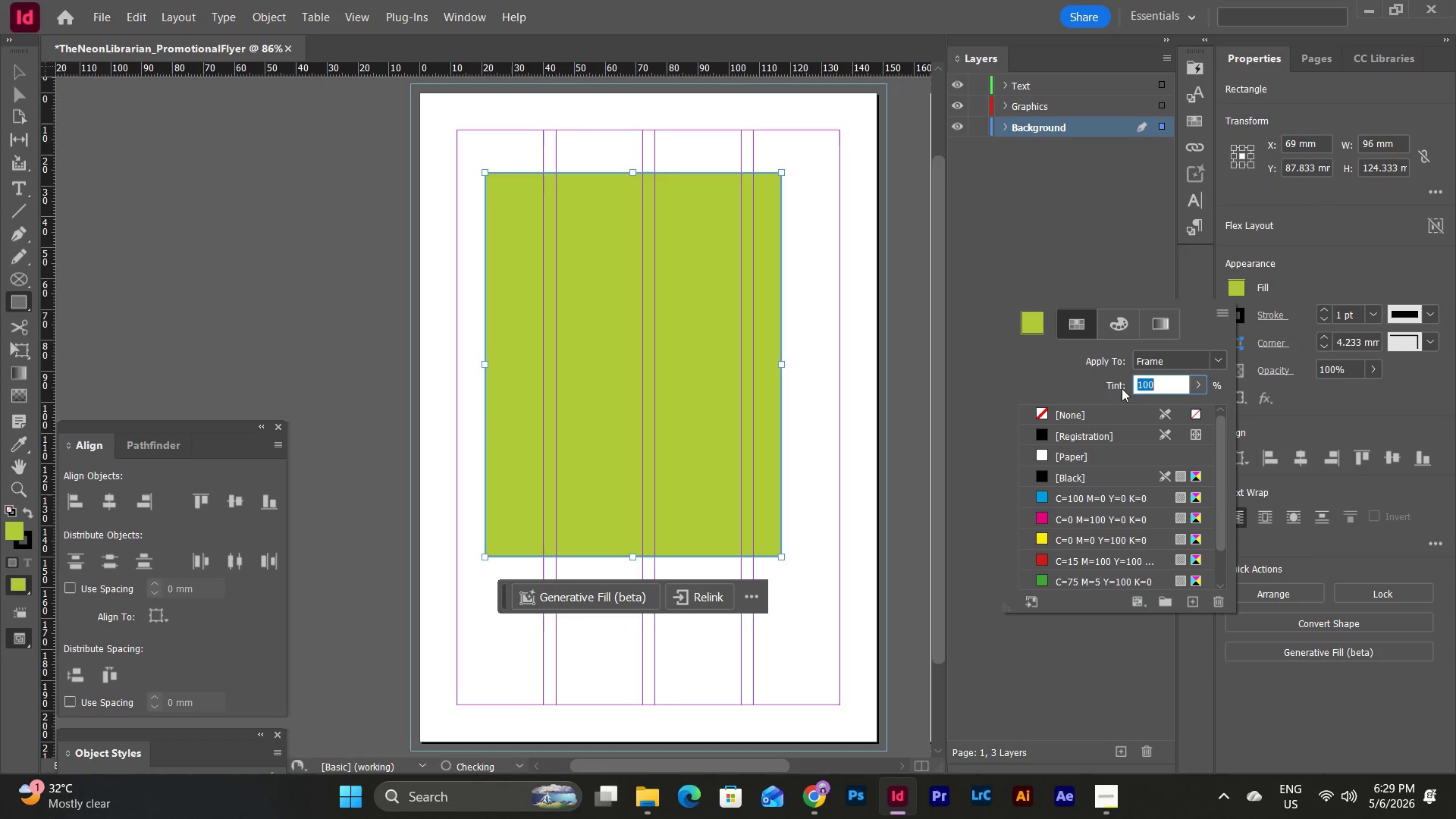 
scroll: coordinate [1078, 454], scroll_direction: down, amount: 5.0
 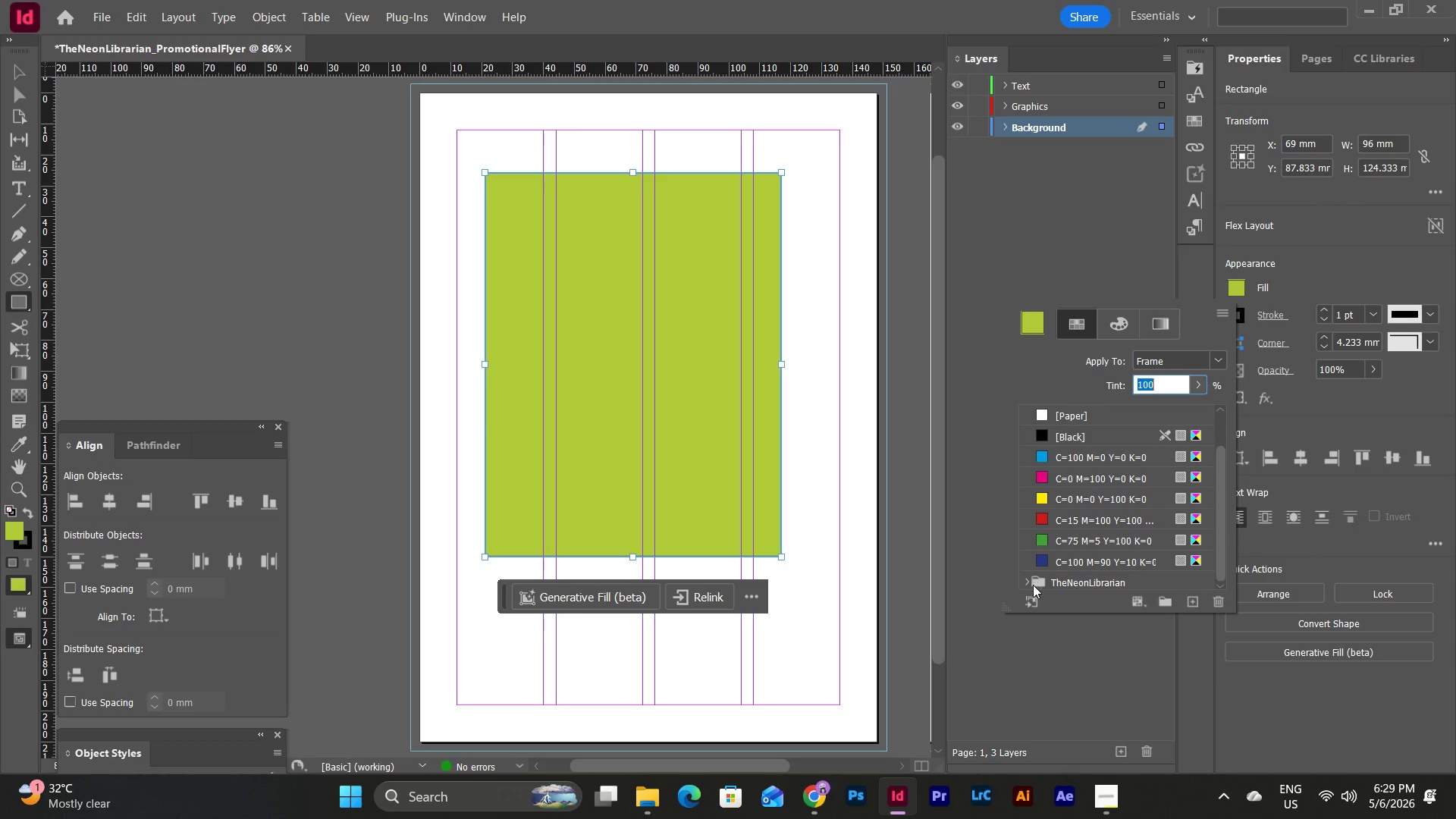 
left_click([1026, 584])
 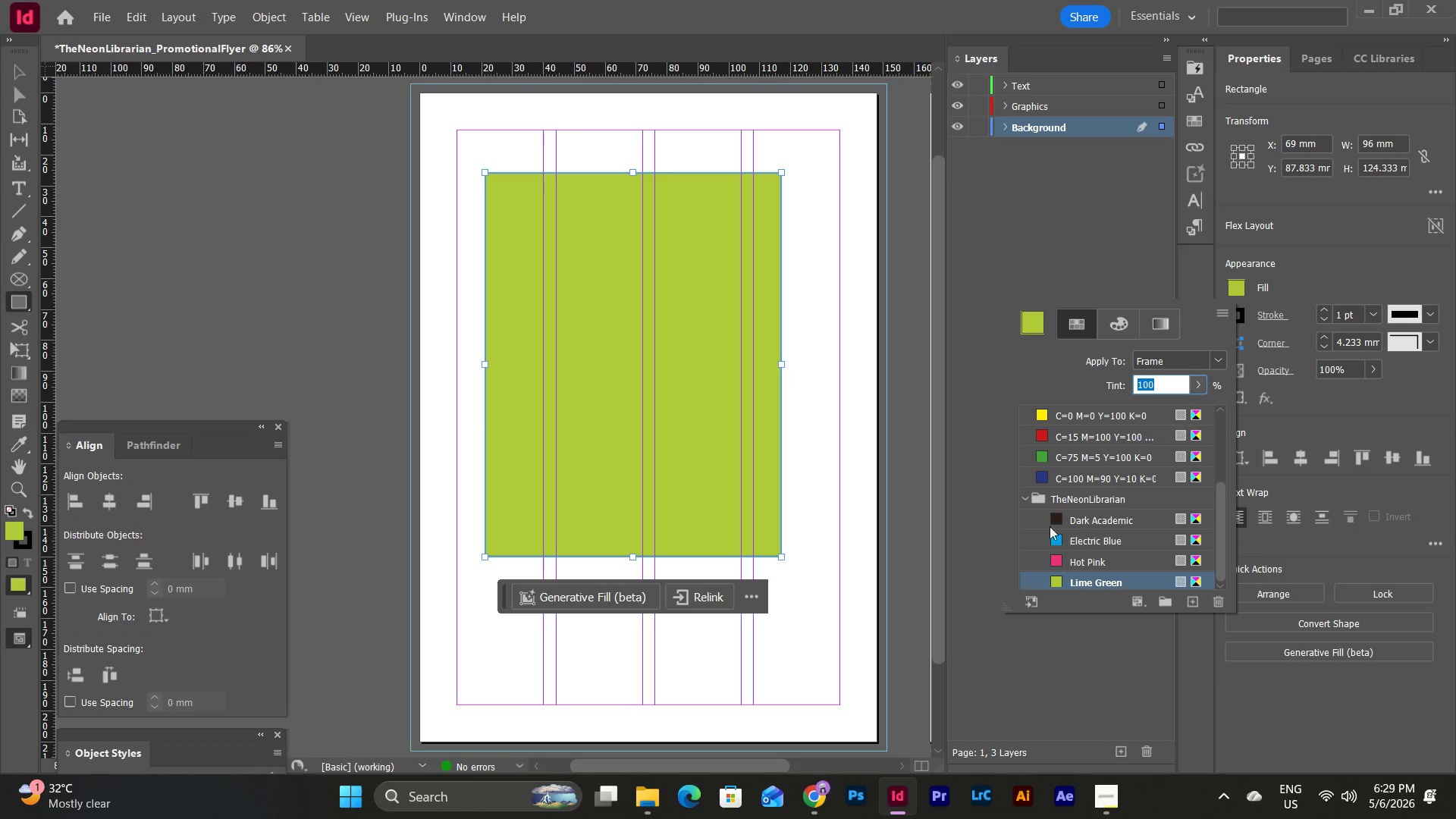 
mouse_move([1080, 481])
 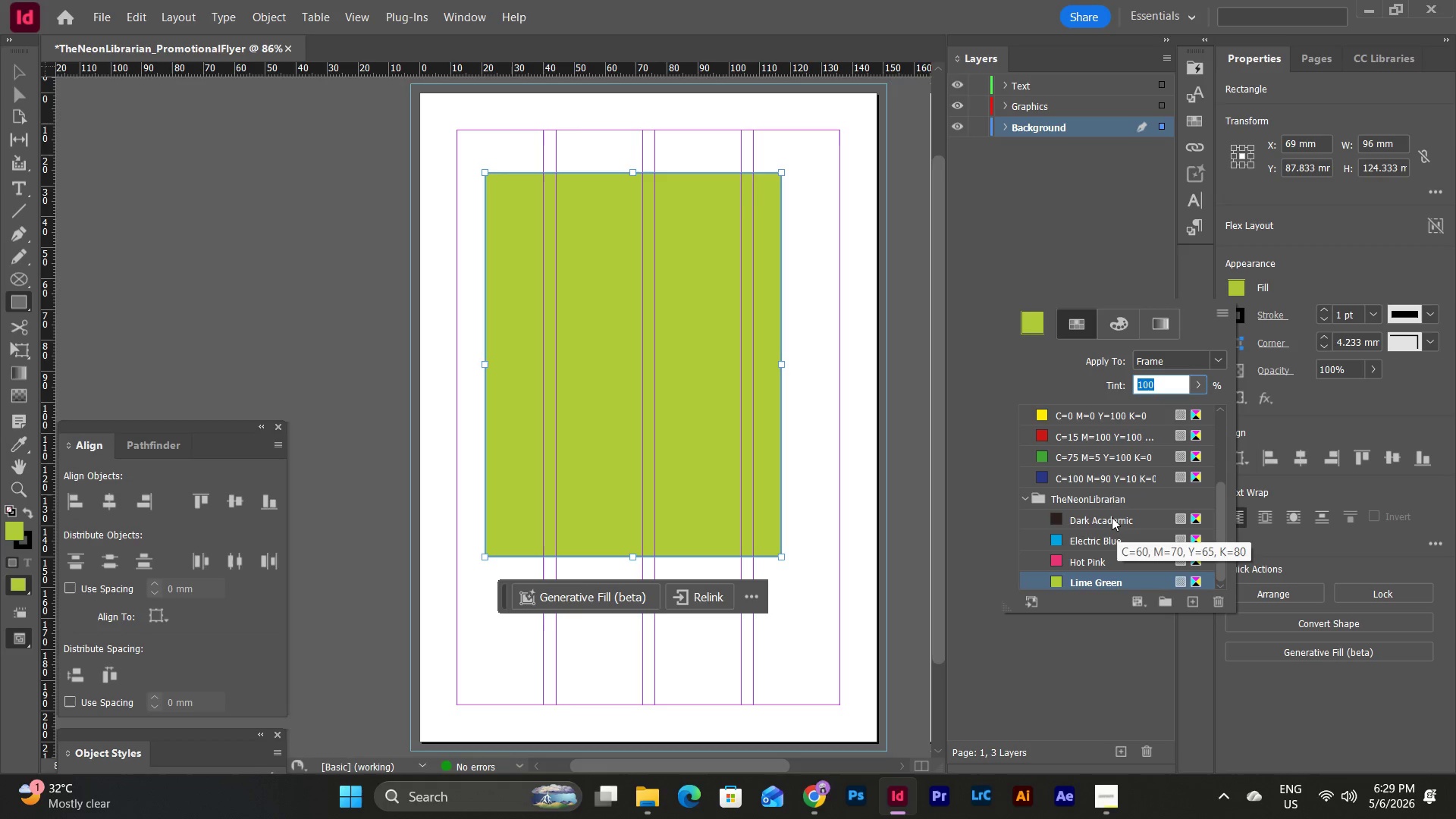 
left_click([1112, 517])
 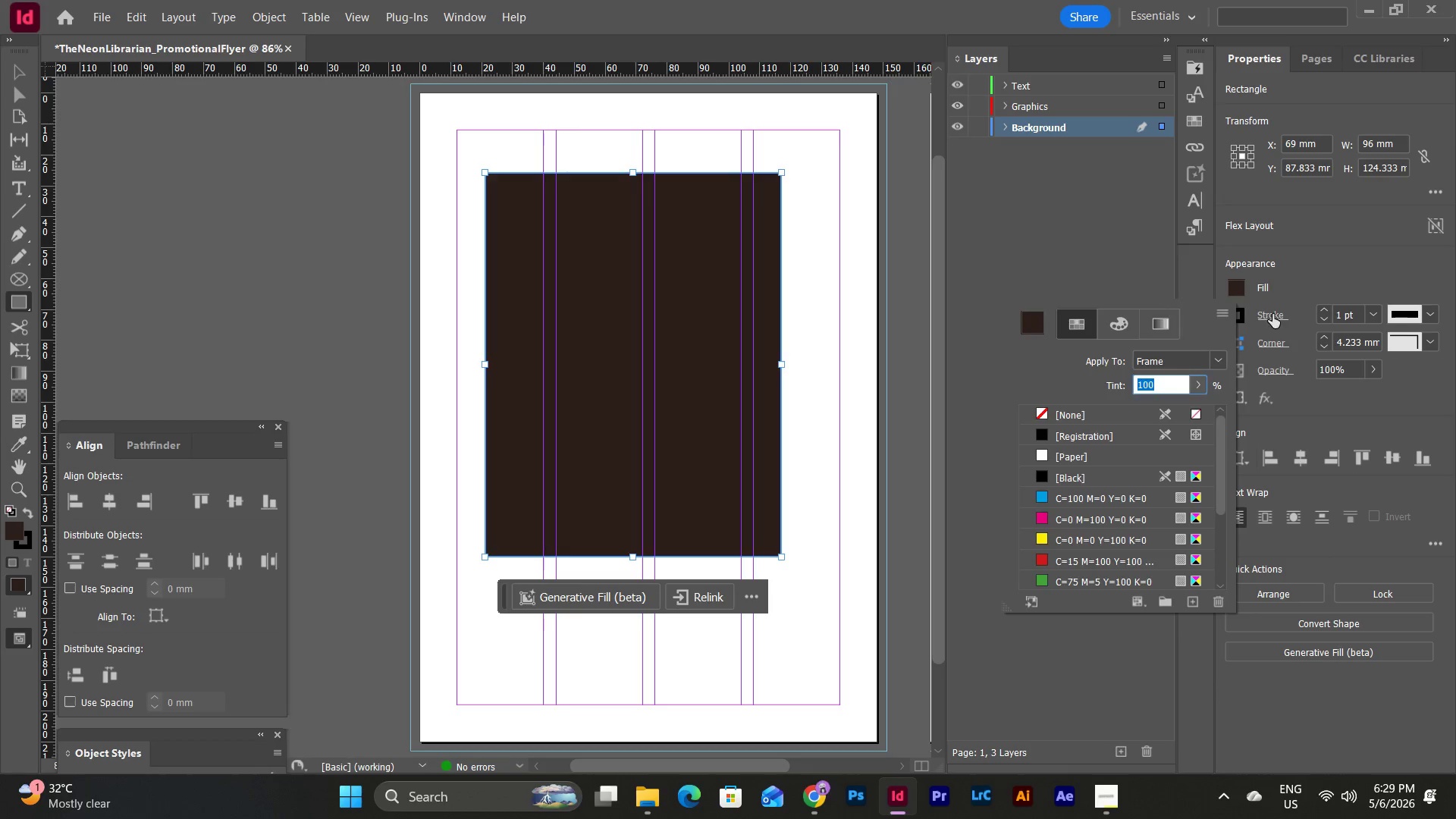 
double_click([1272, 314])
 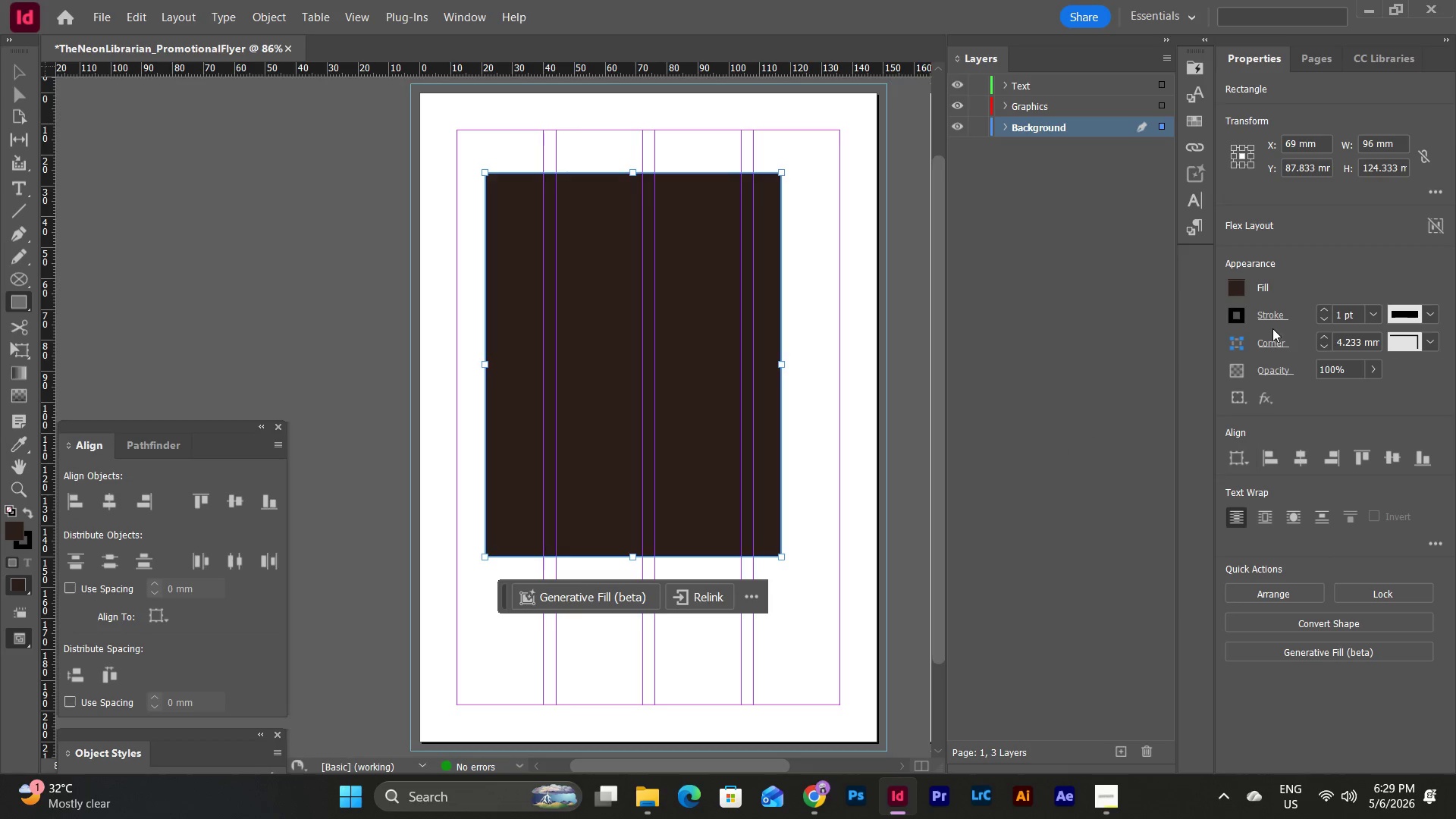 
left_click([1272, 318])
 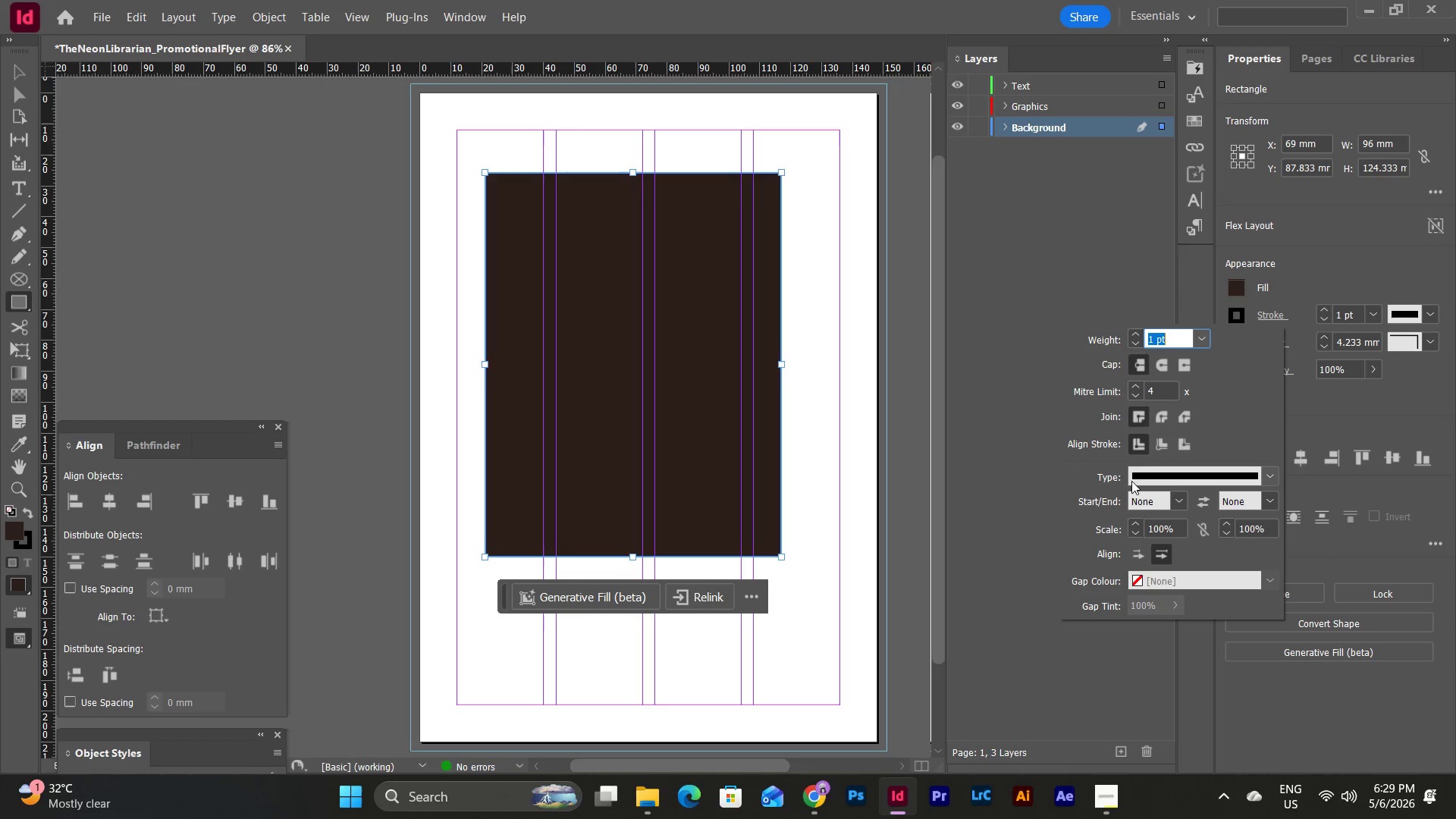 
left_click([1260, 311])
 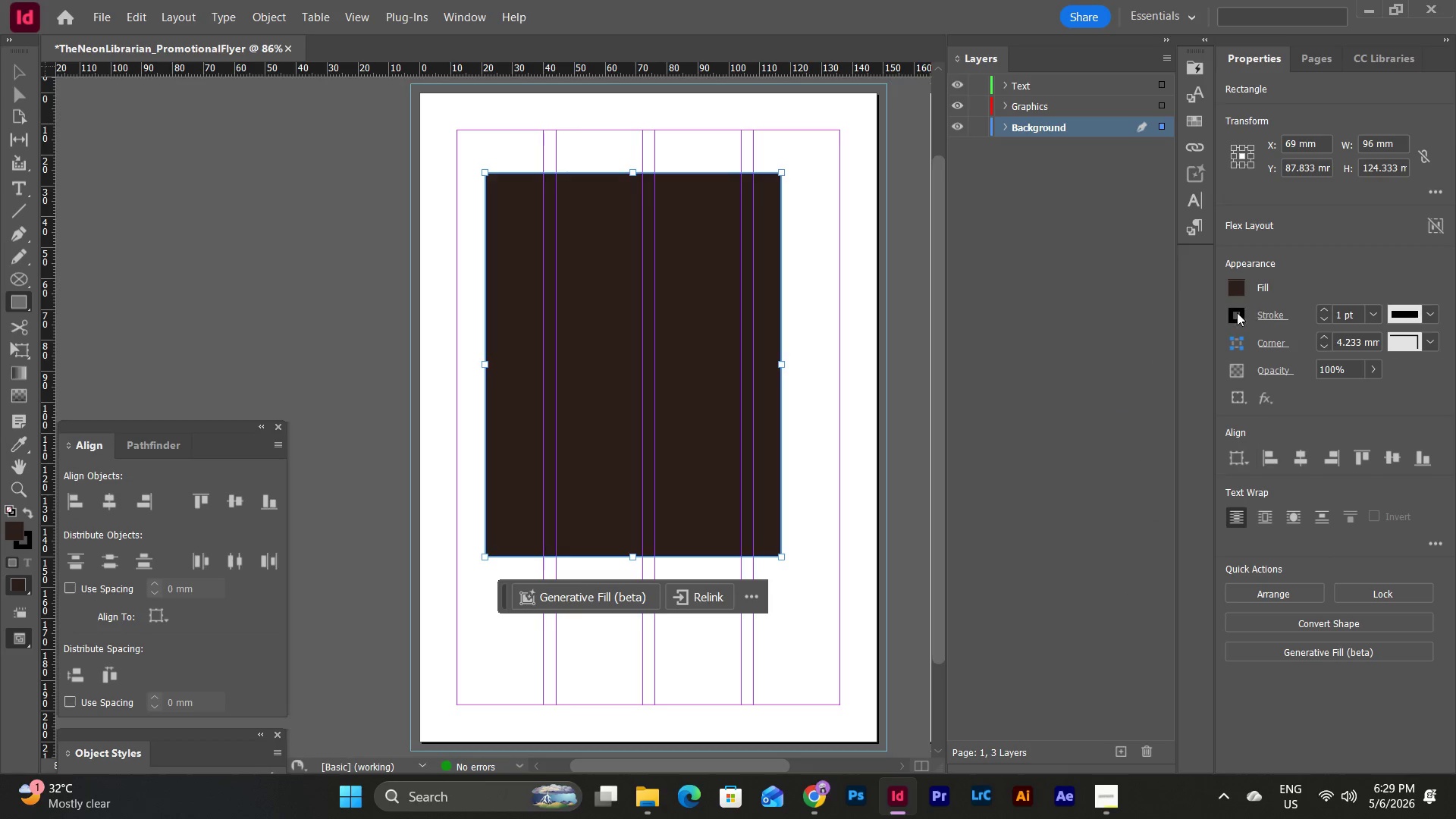 
left_click([1232, 314])
 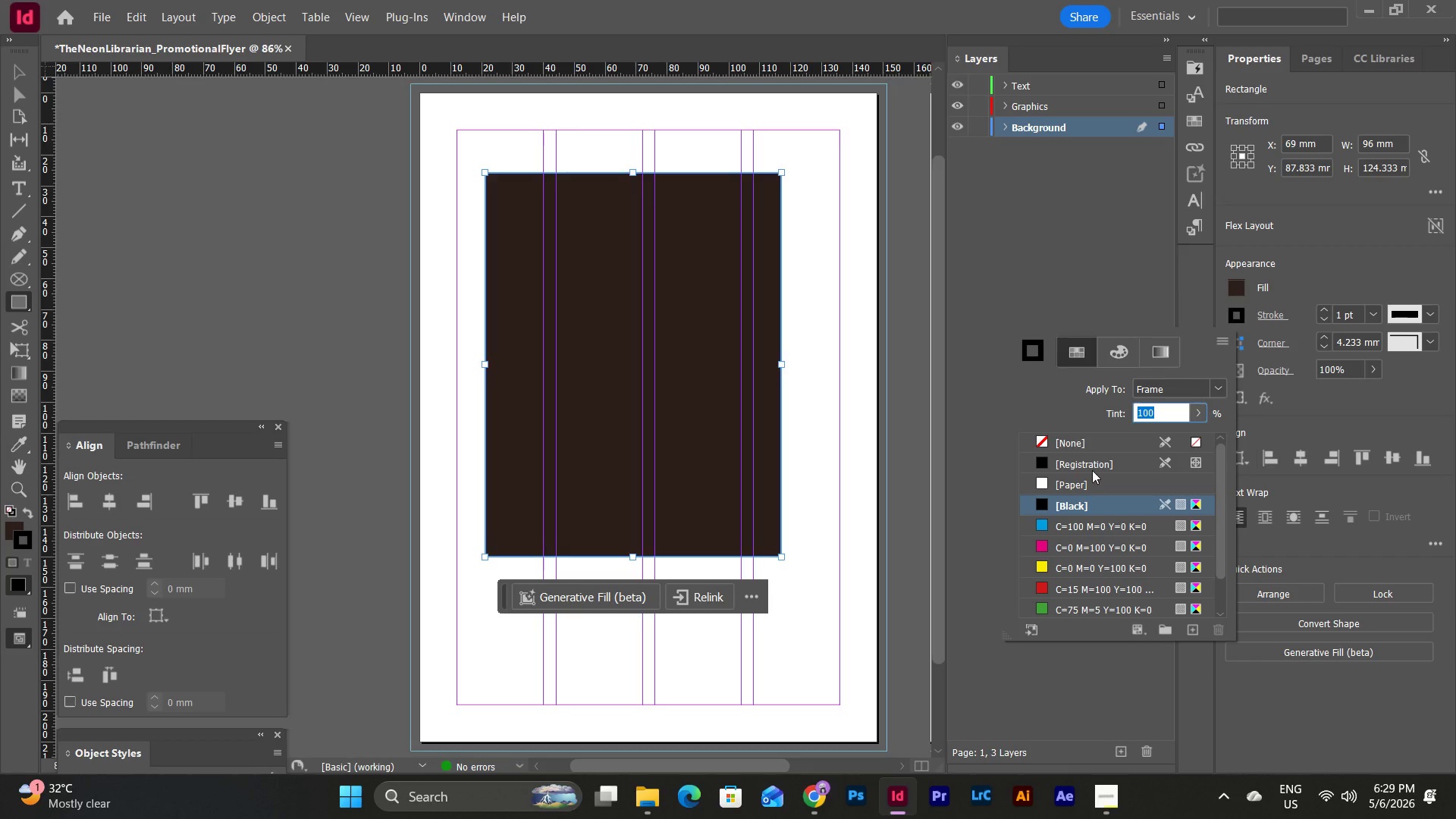 
left_click([1092, 445])
 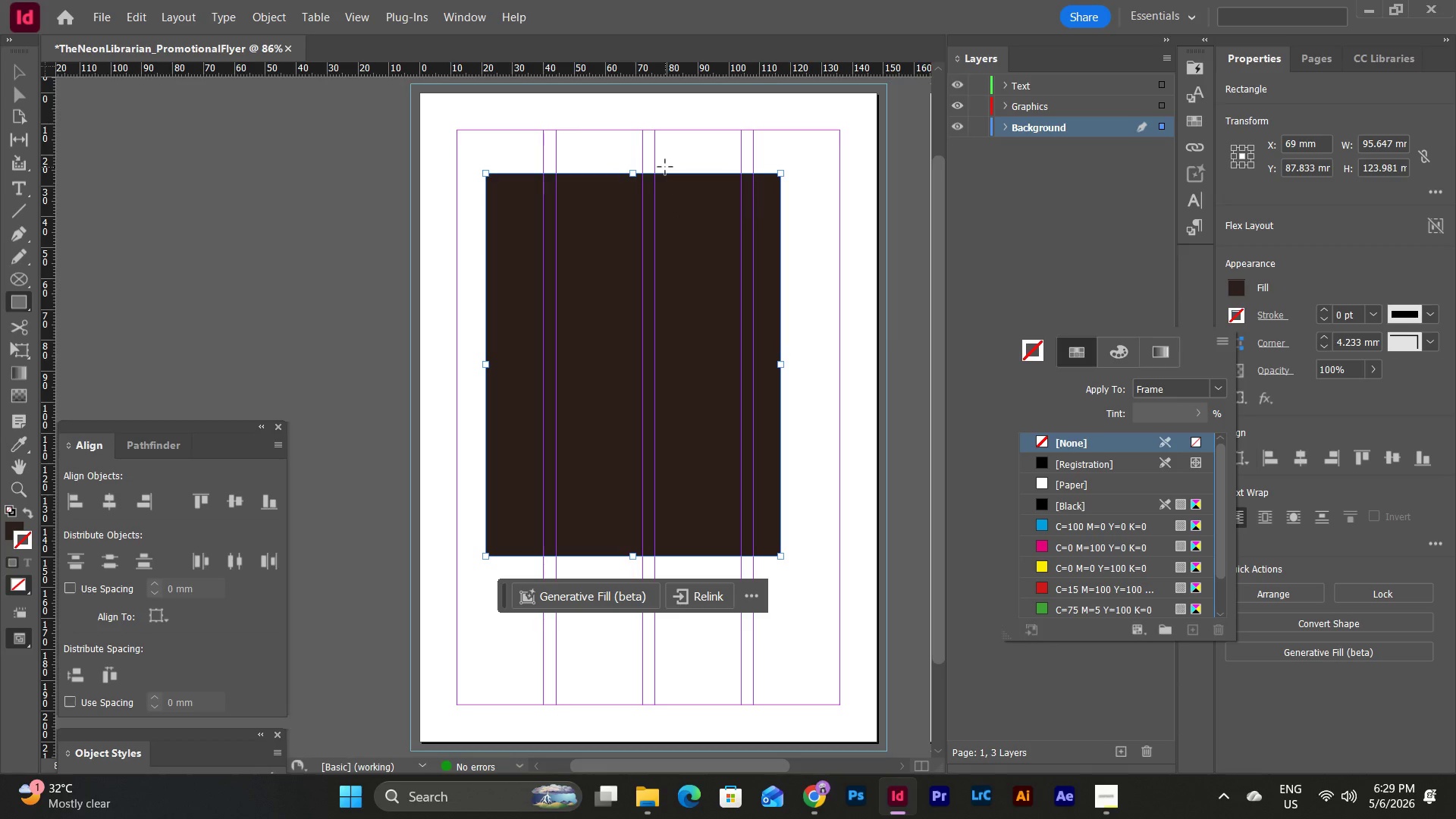 
key(Escape)
 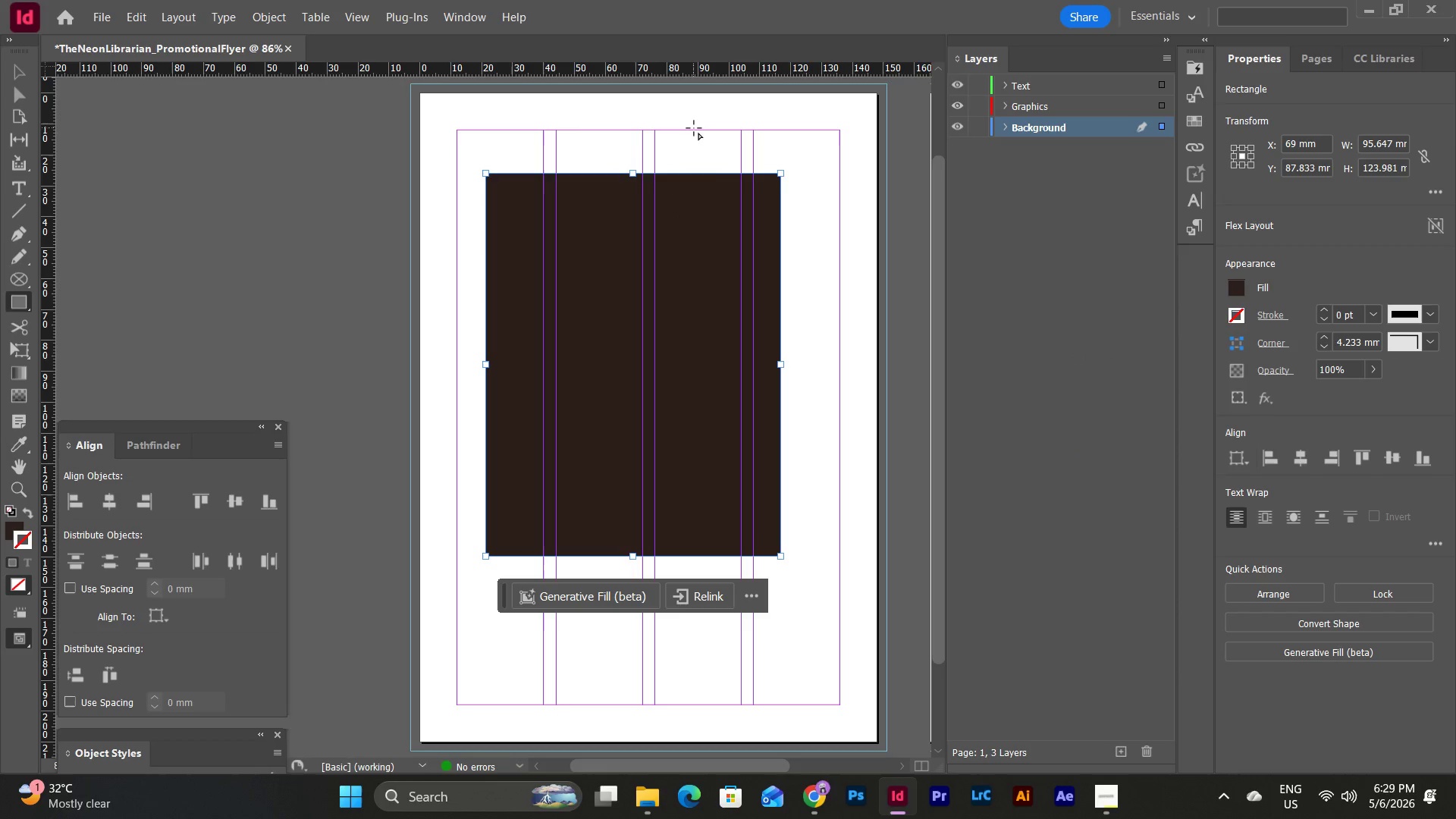 
key(V)
 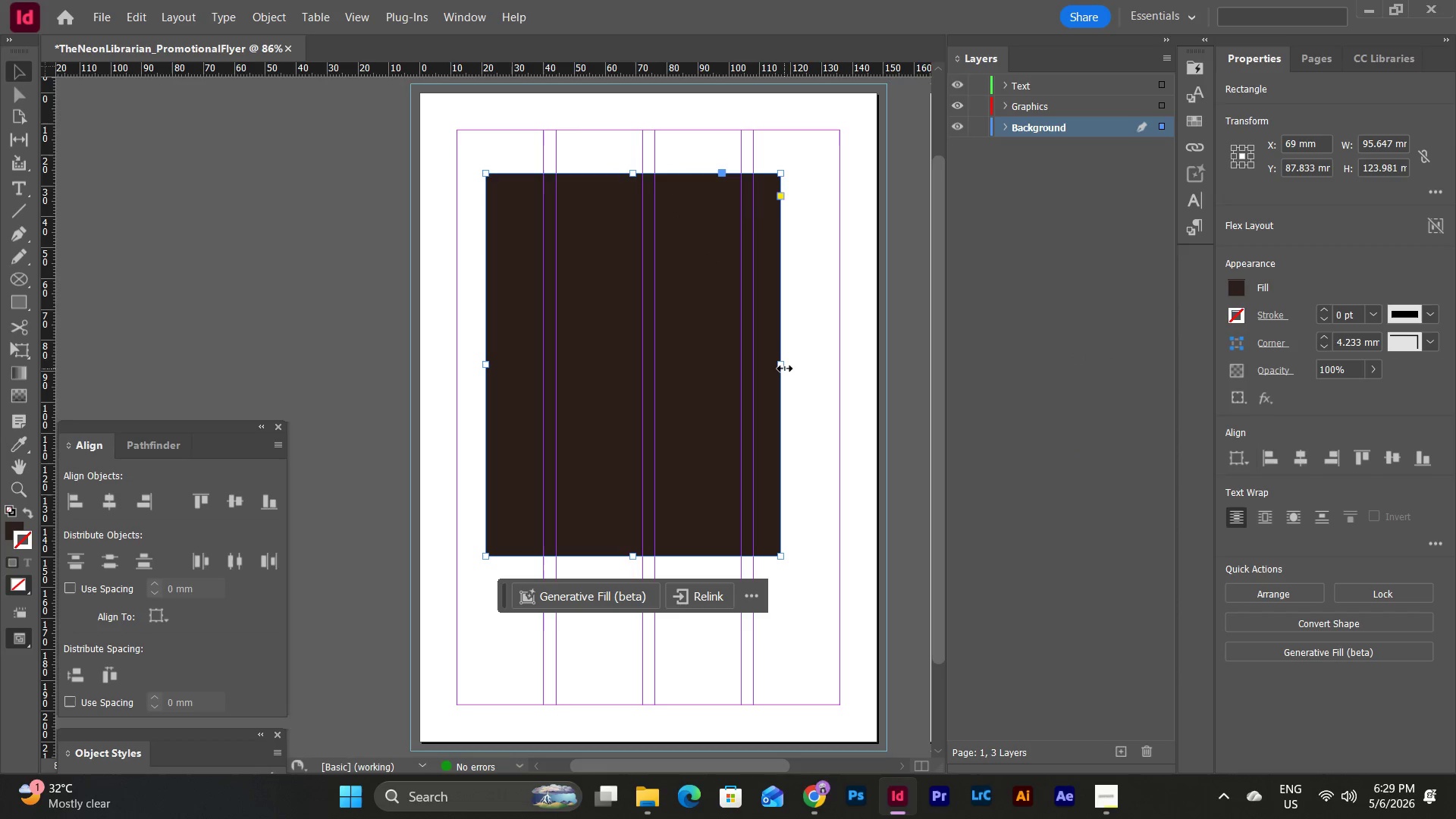 
left_click_drag(start_coordinate=[784, 368], to_coordinate=[878, 378])
 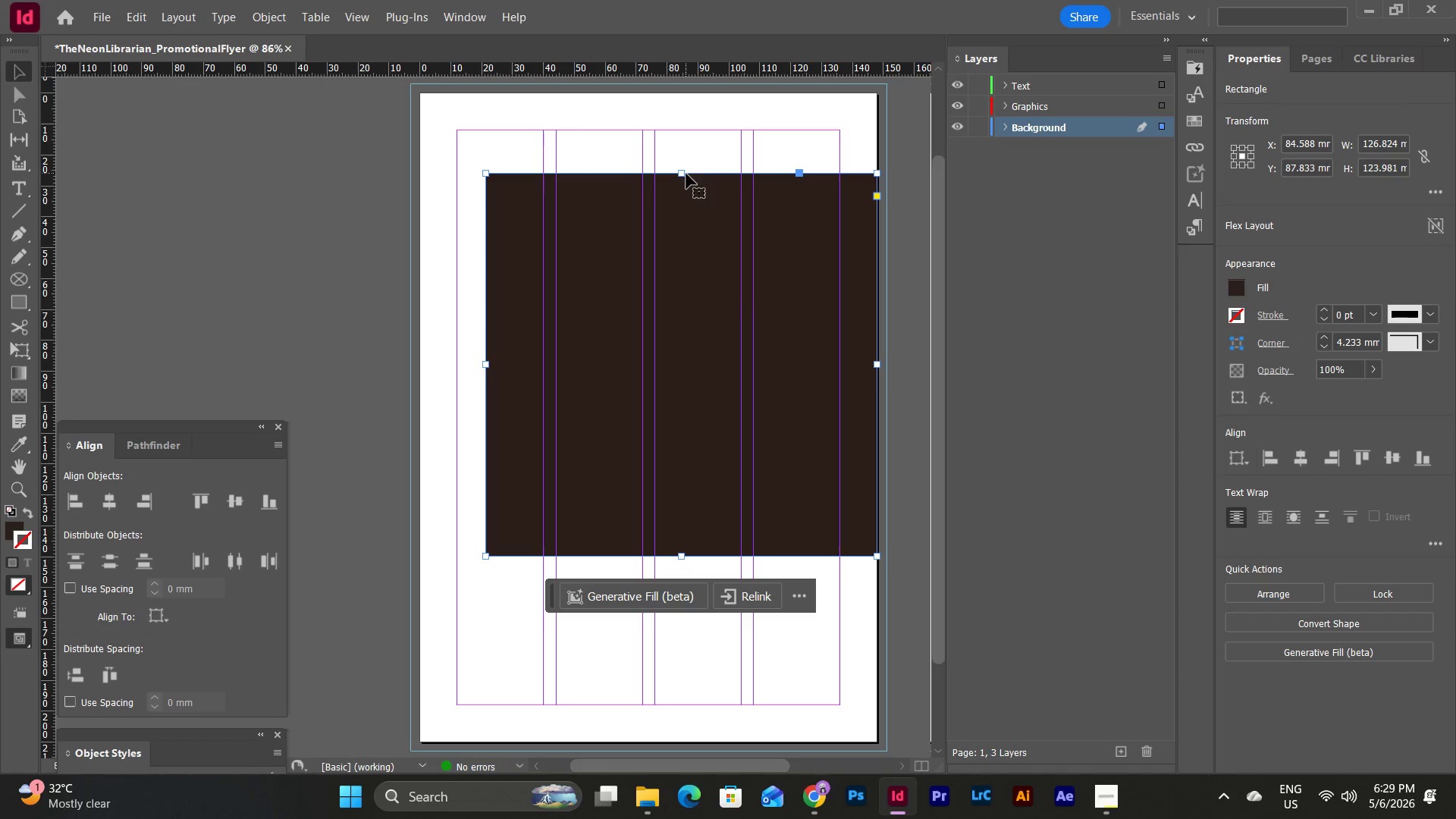 
left_click_drag(start_coordinate=[682, 174], to_coordinate=[687, 89])
 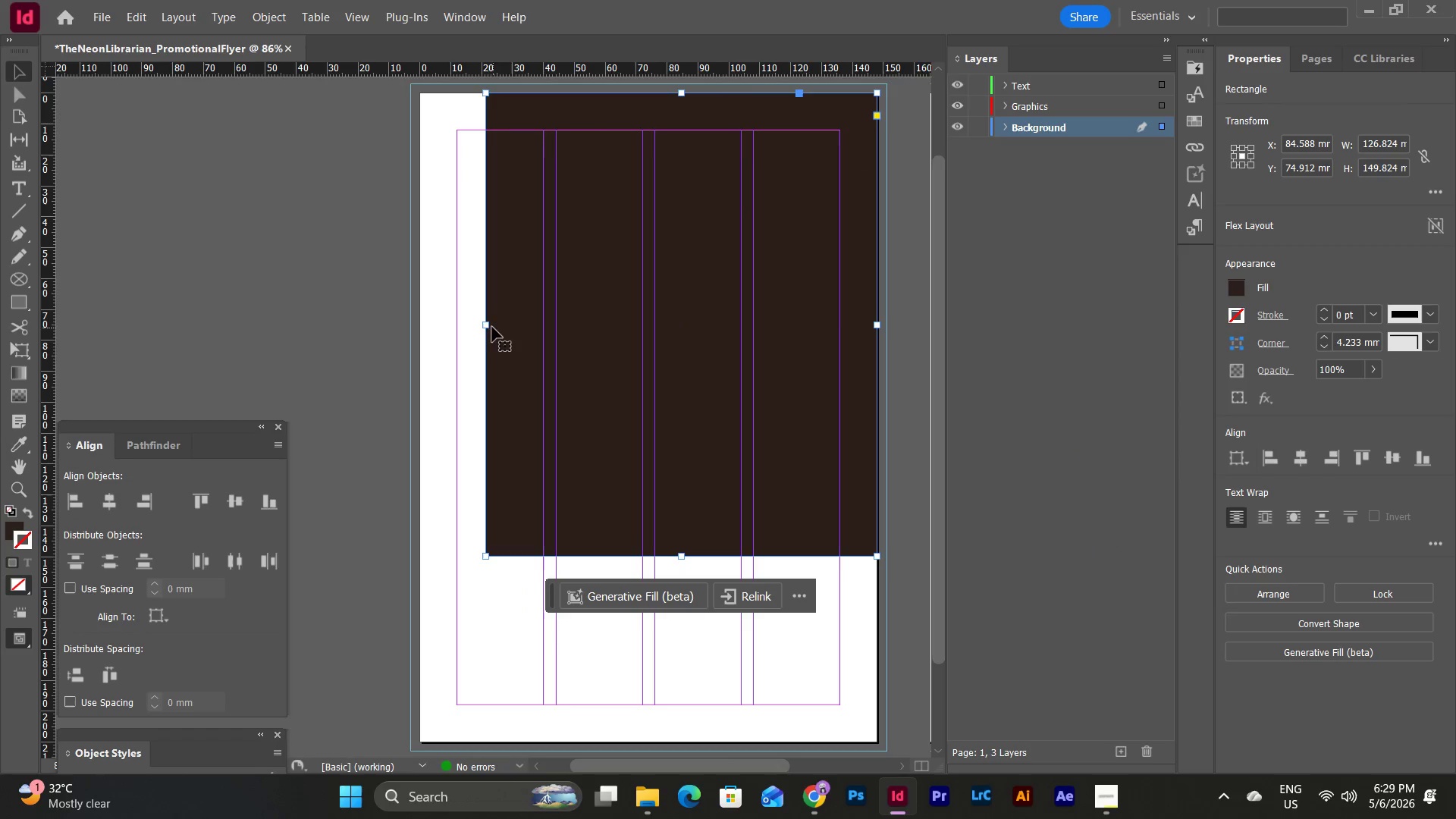 
left_click_drag(start_coordinate=[488, 326], to_coordinate=[421, 343])
 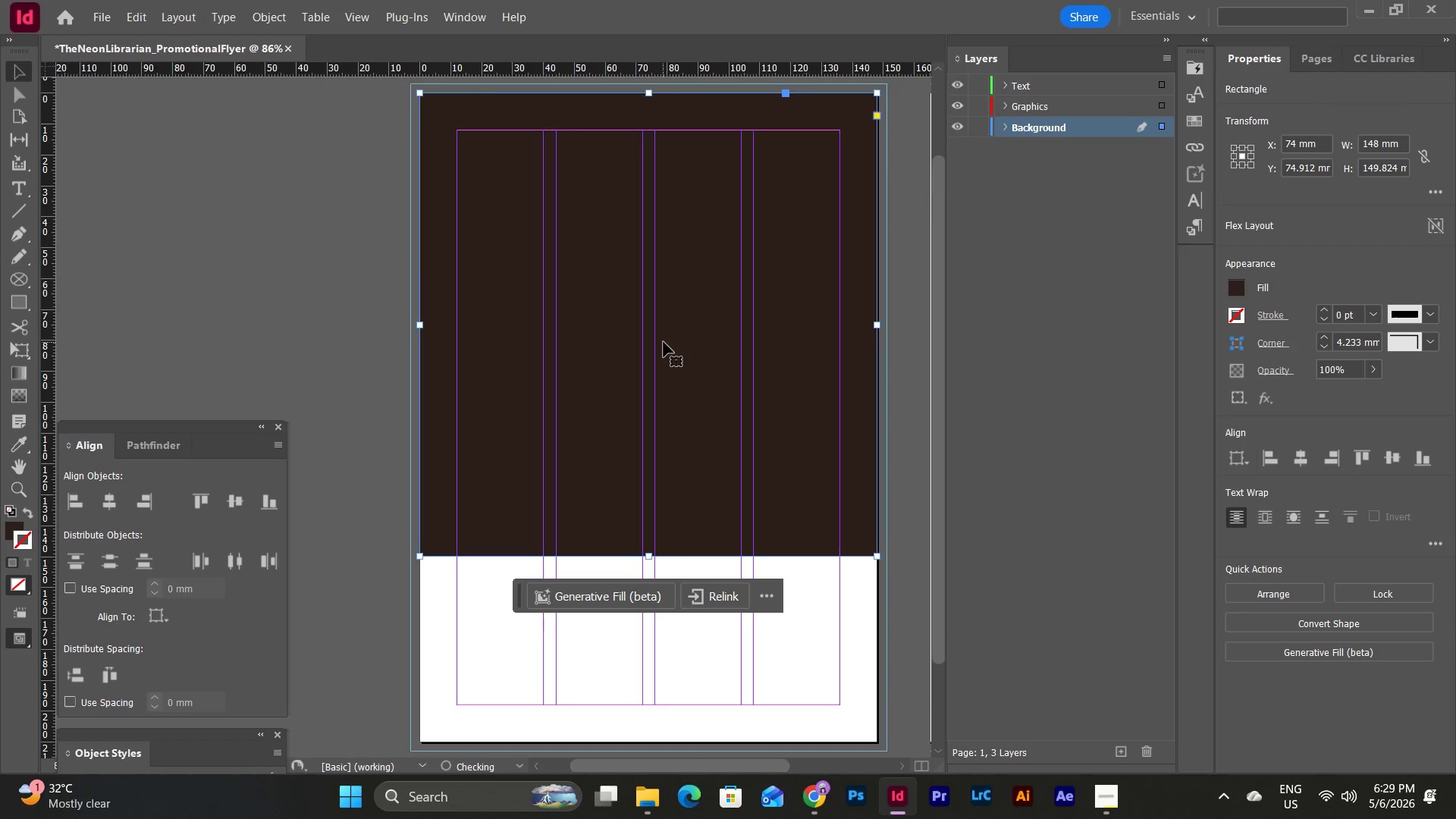 
scroll: coordinate [664, 342], scroll_direction: down, amount: 3.0
 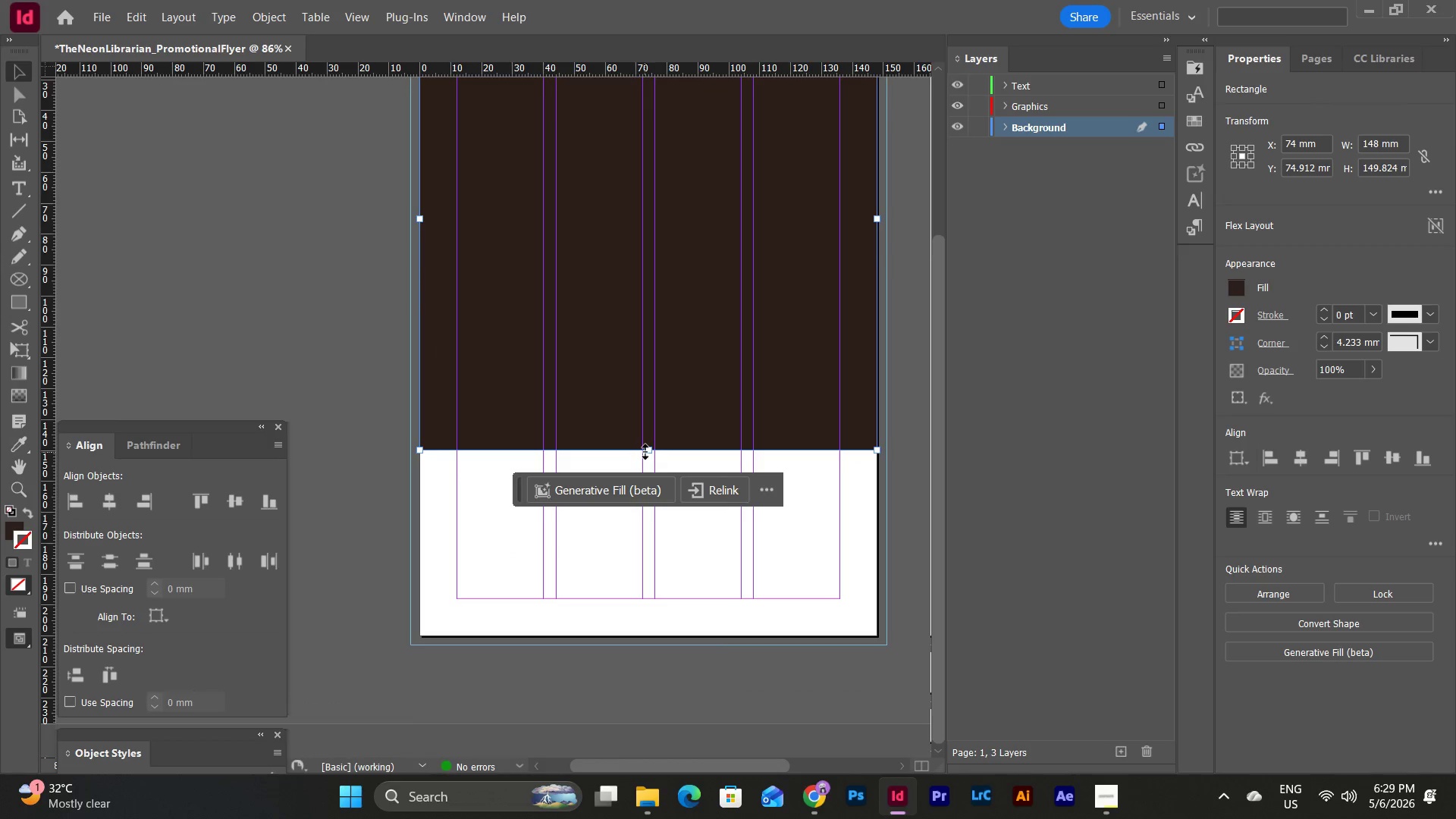 
left_click_drag(start_coordinate=[648, 452], to_coordinate=[648, 634])
 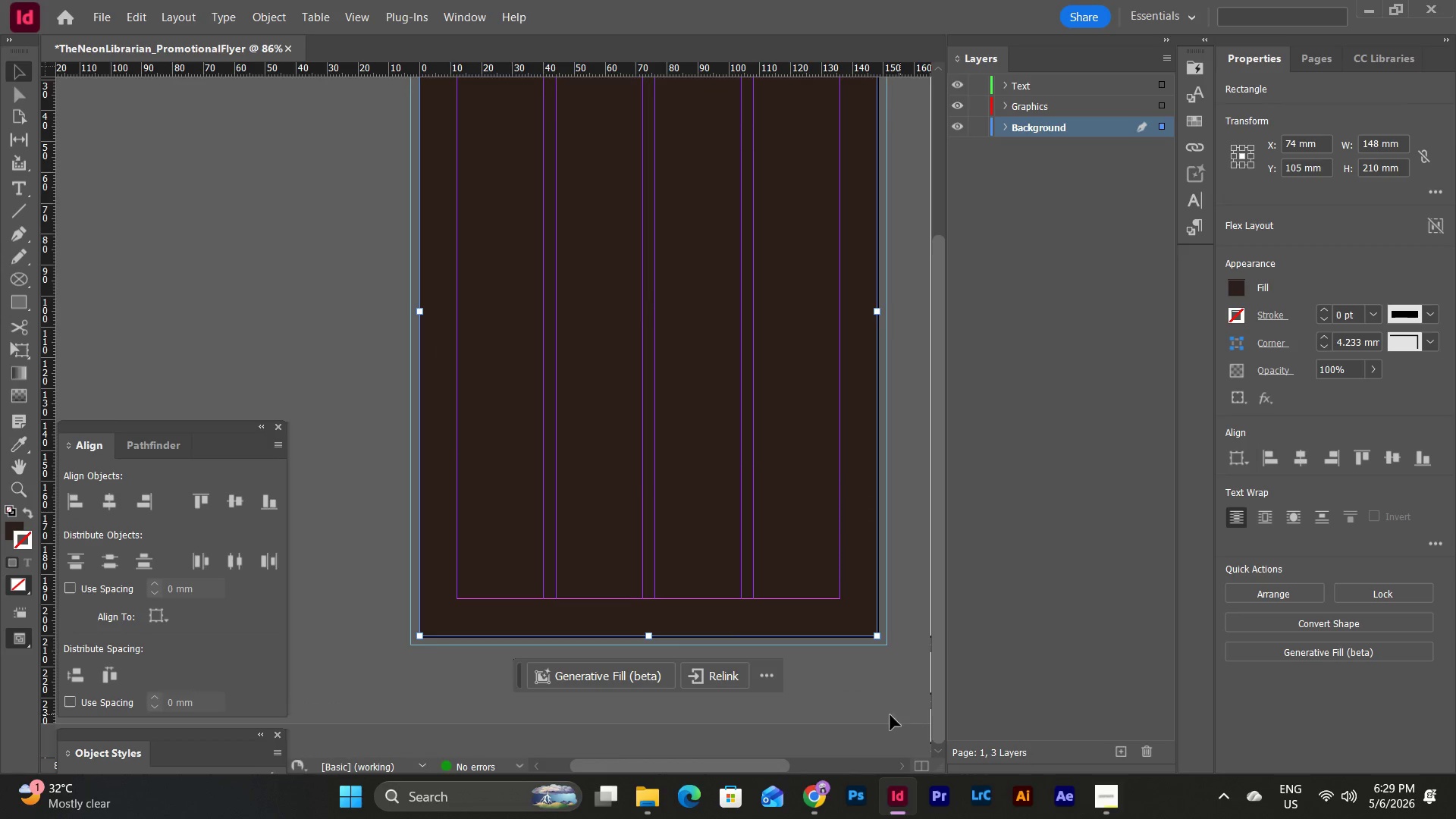 
left_click([814, 792])
 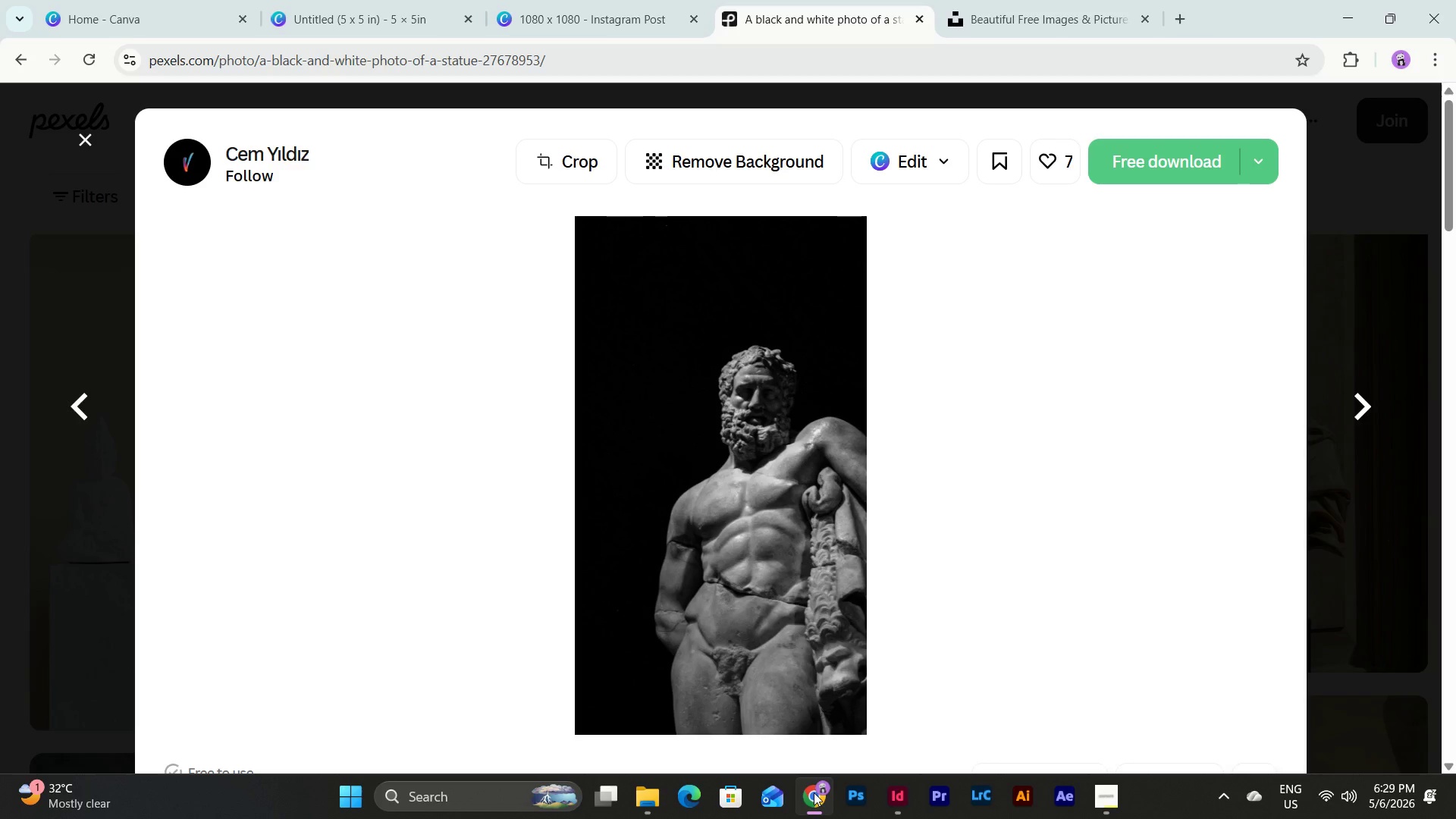 
left_click([814, 792])
 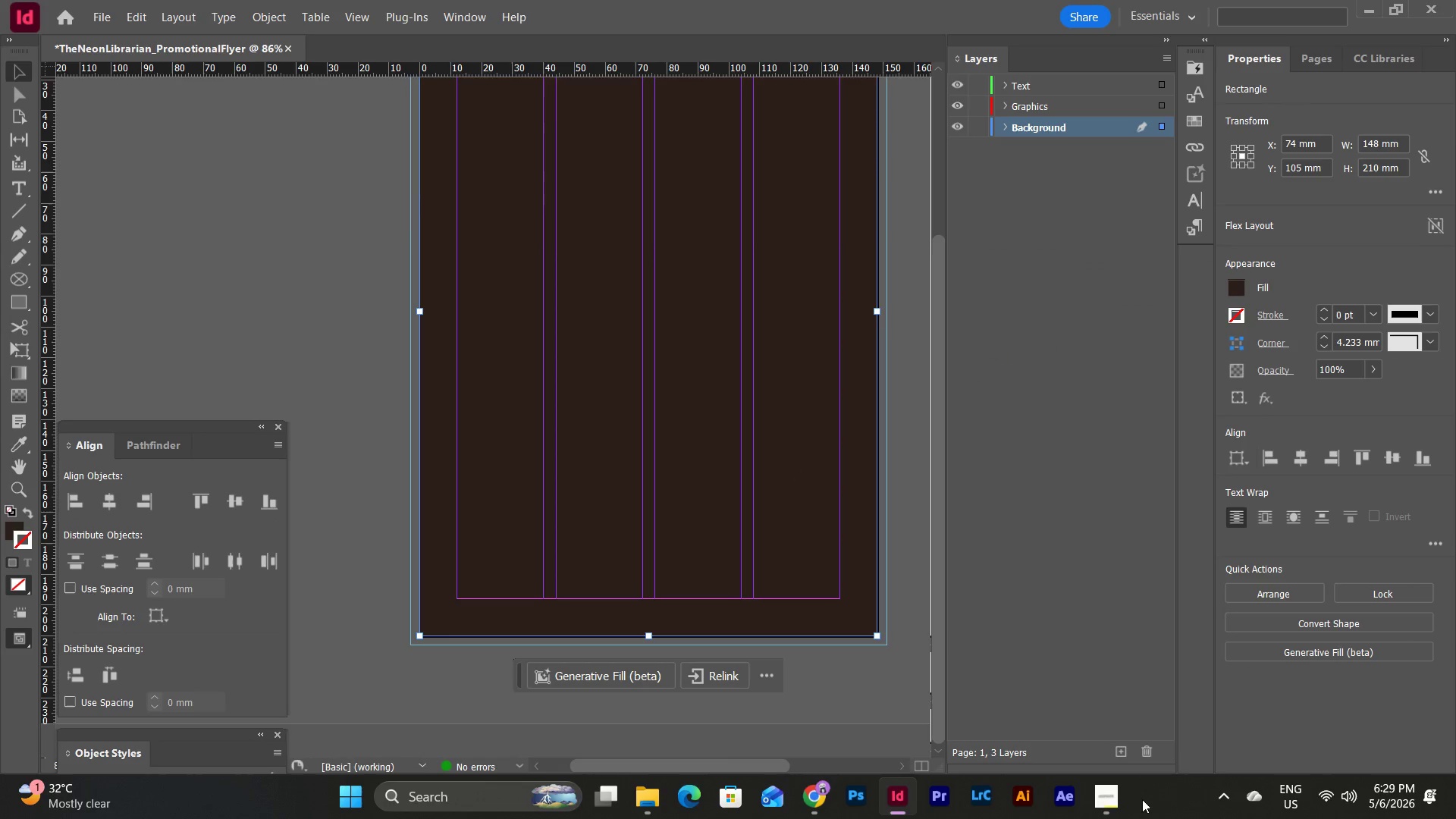 
left_click([1121, 801])